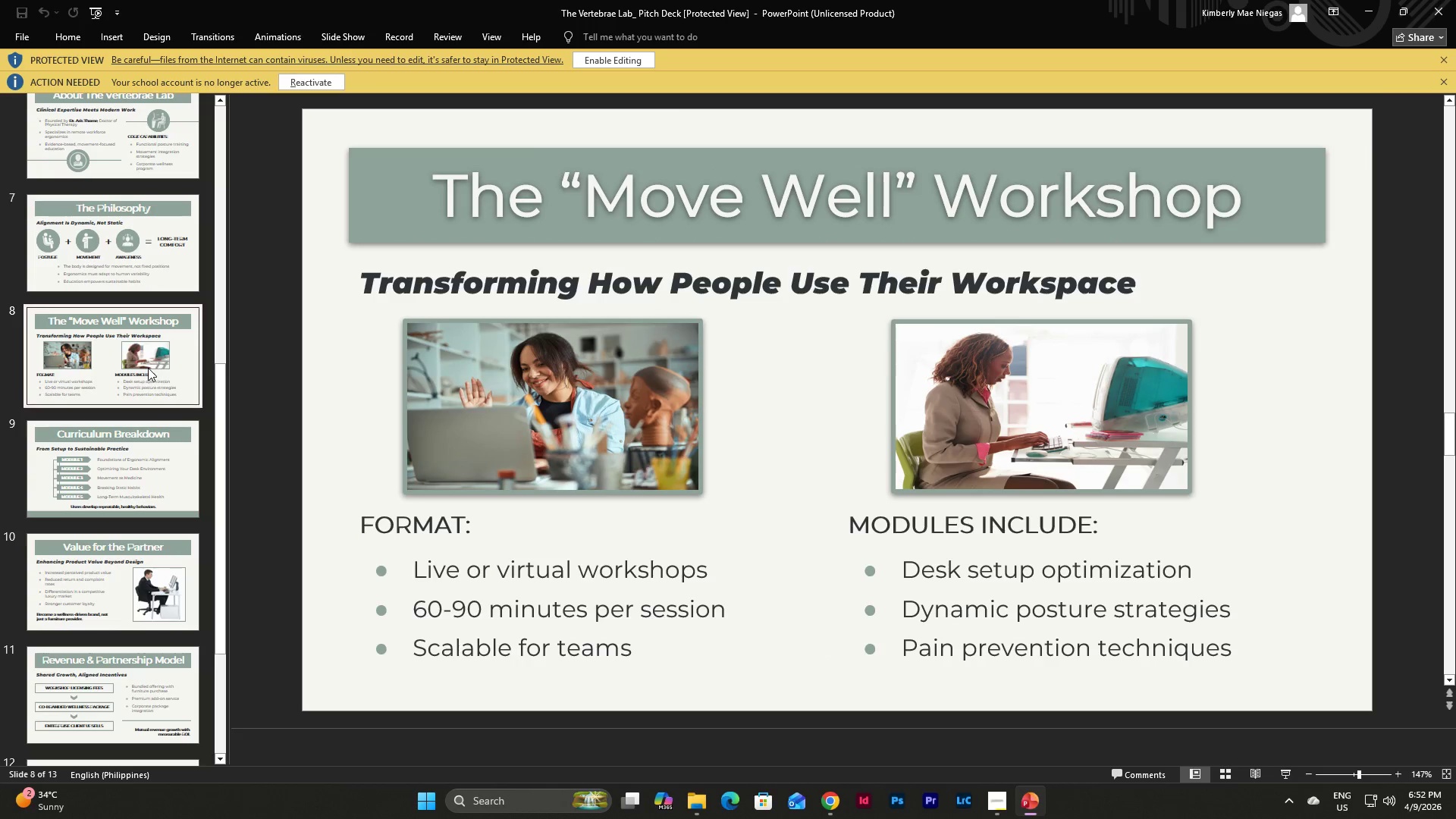 
scroll: coordinate [148, 368], scroll_direction: up, amount: 2.0
 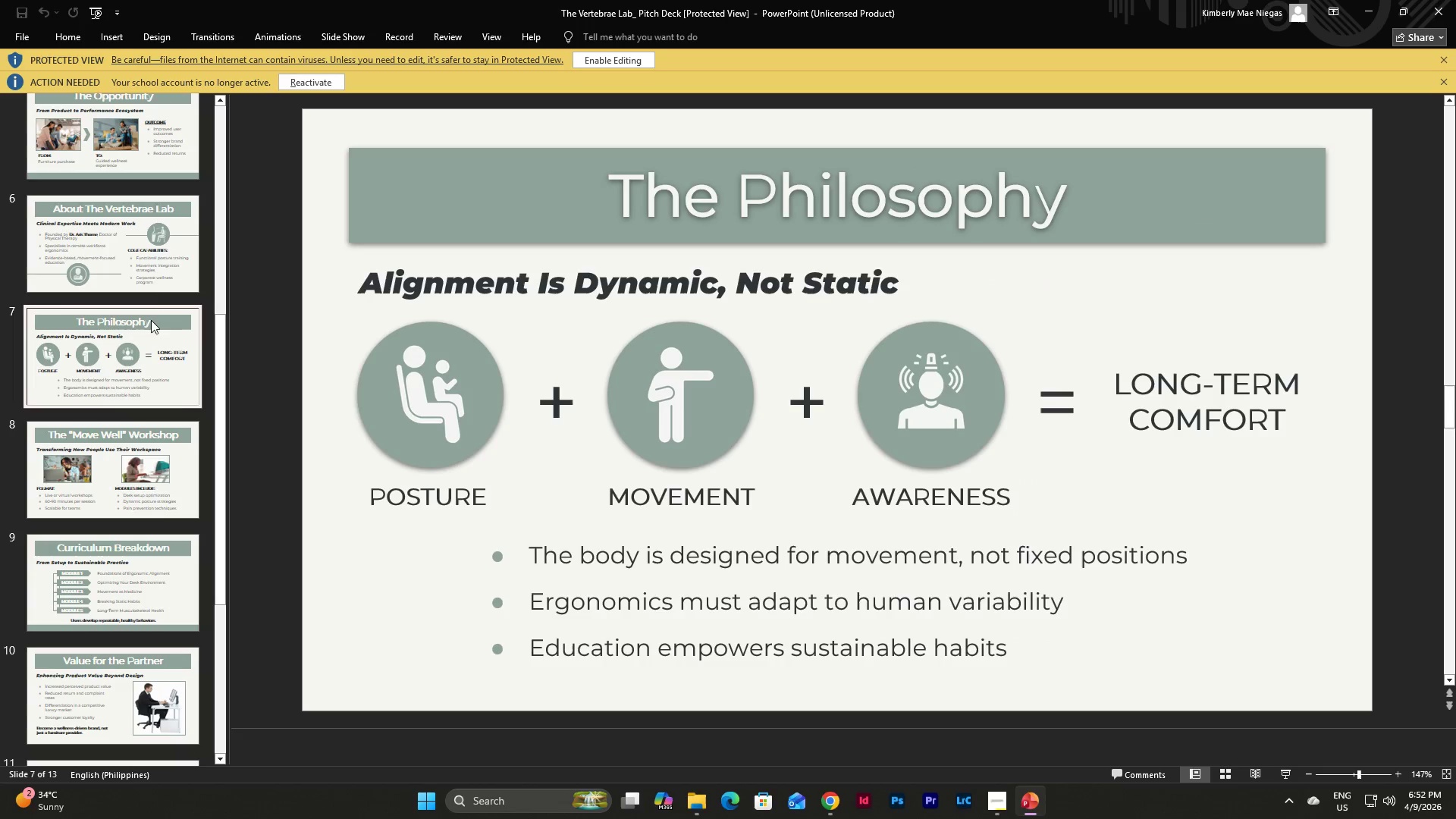 
double_click([152, 247])
 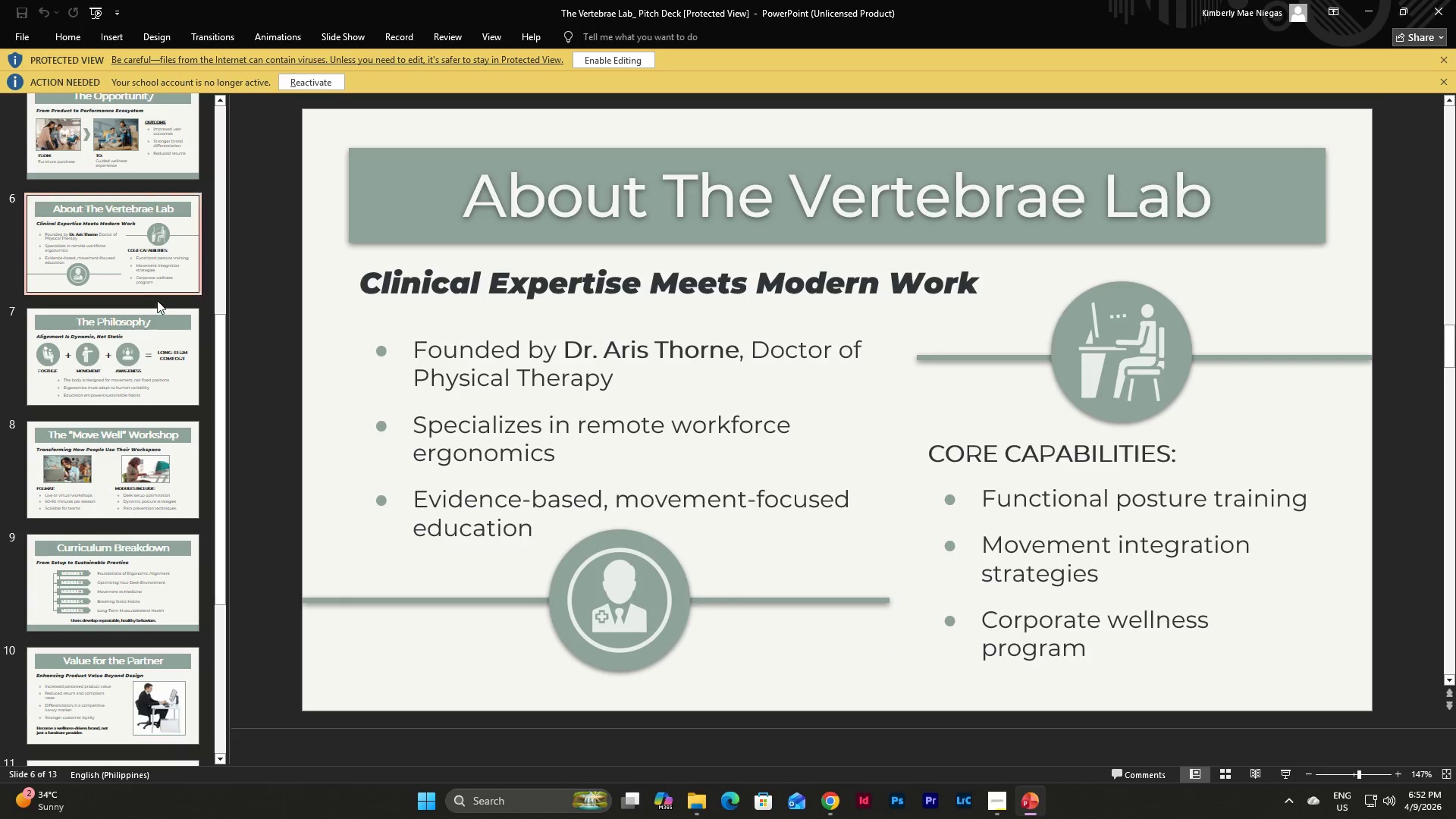 
scroll: coordinate [162, 327], scroll_direction: up, amount: 4.0
 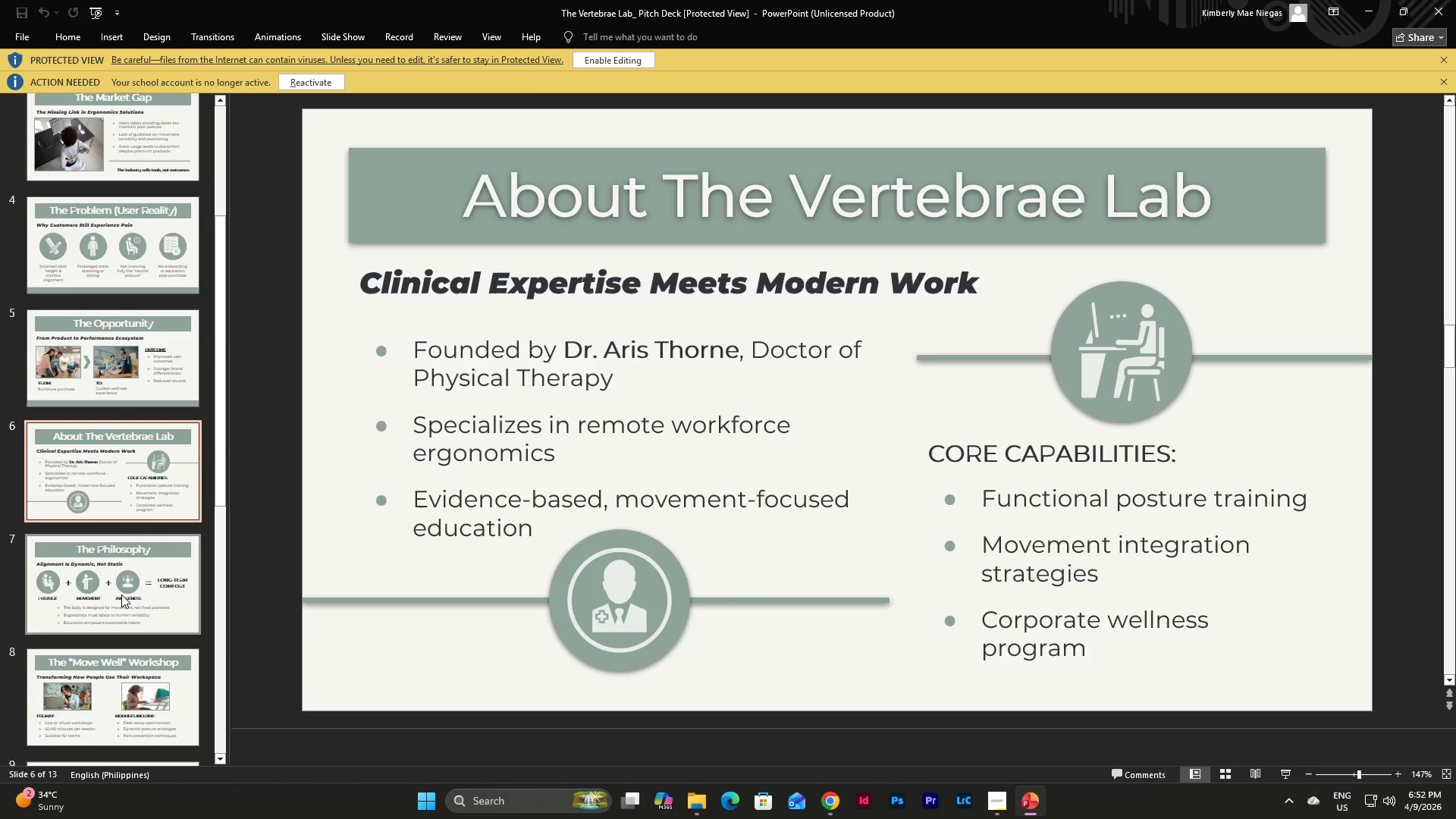 
left_click([121, 598])
 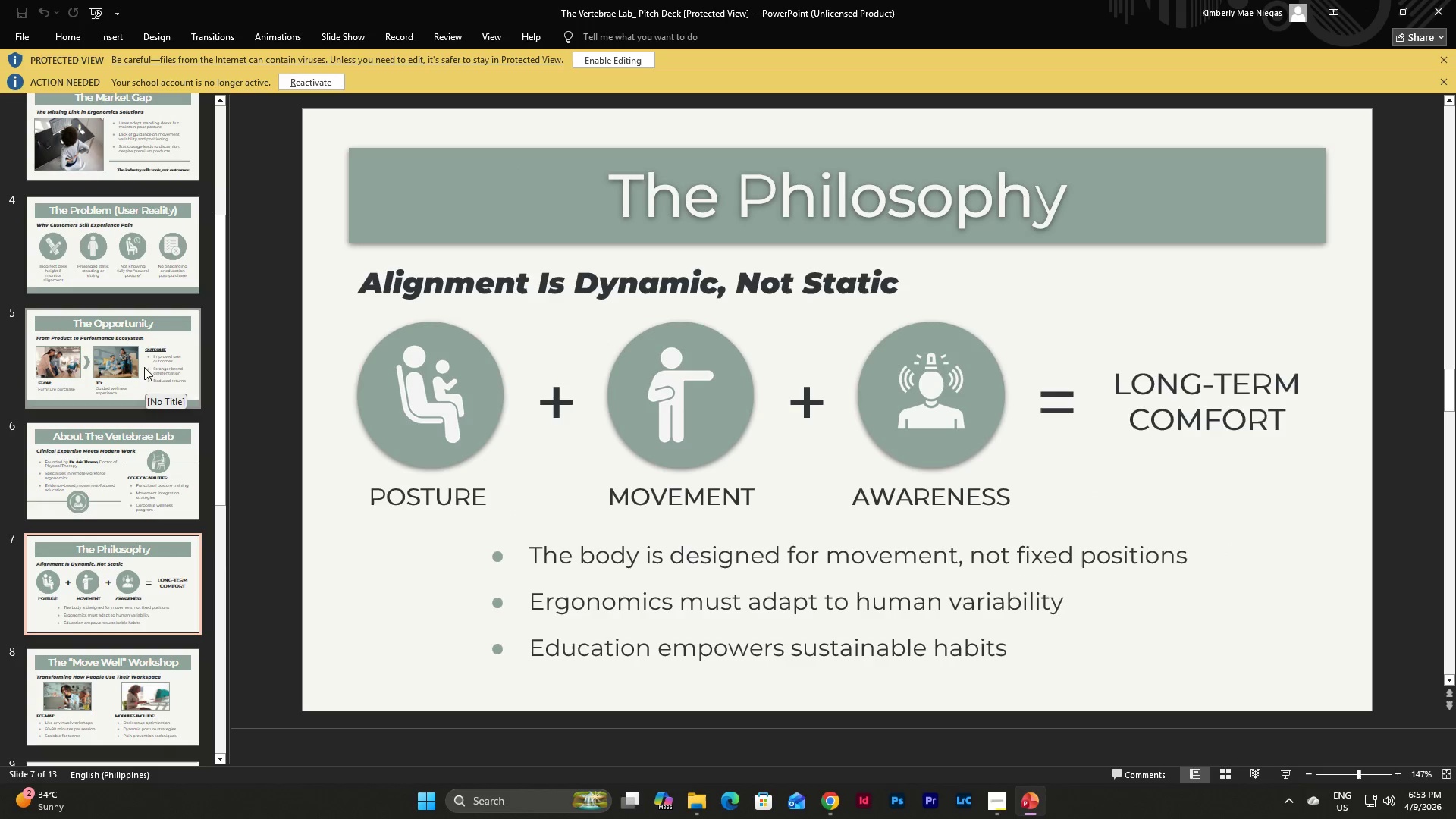 
left_click([141, 337])
 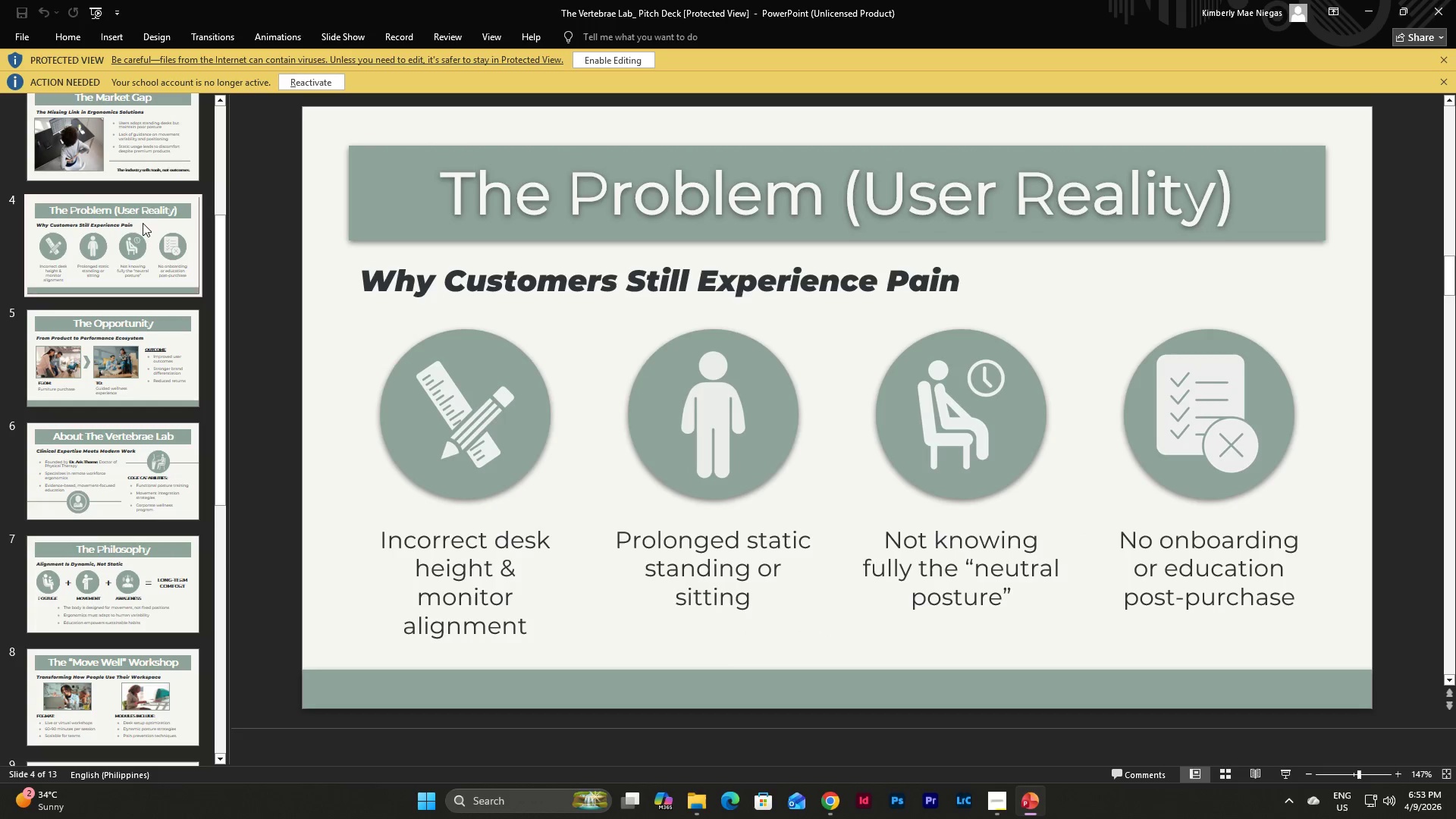 
double_click([155, 149])
 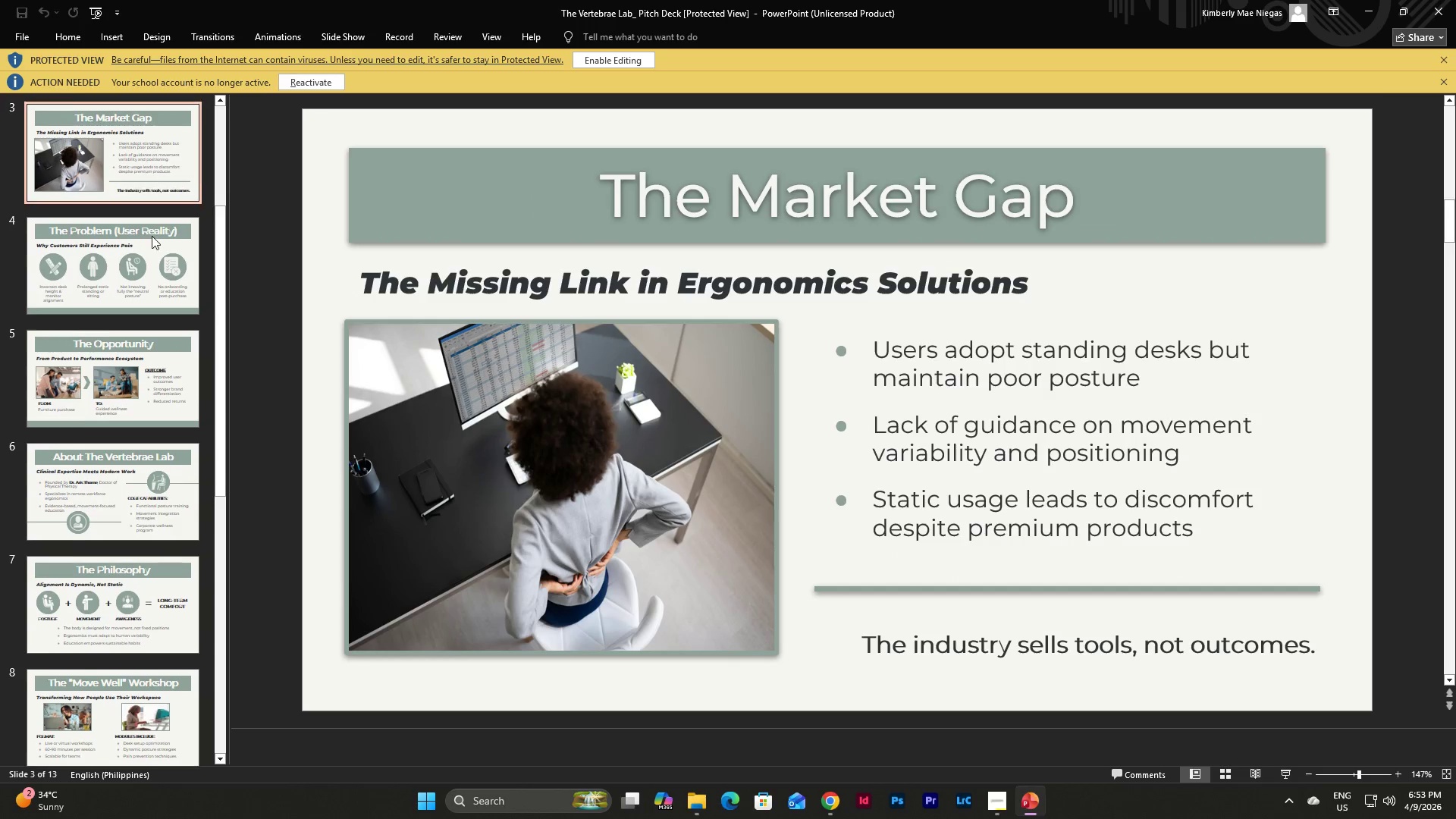 
left_click([165, 243])
 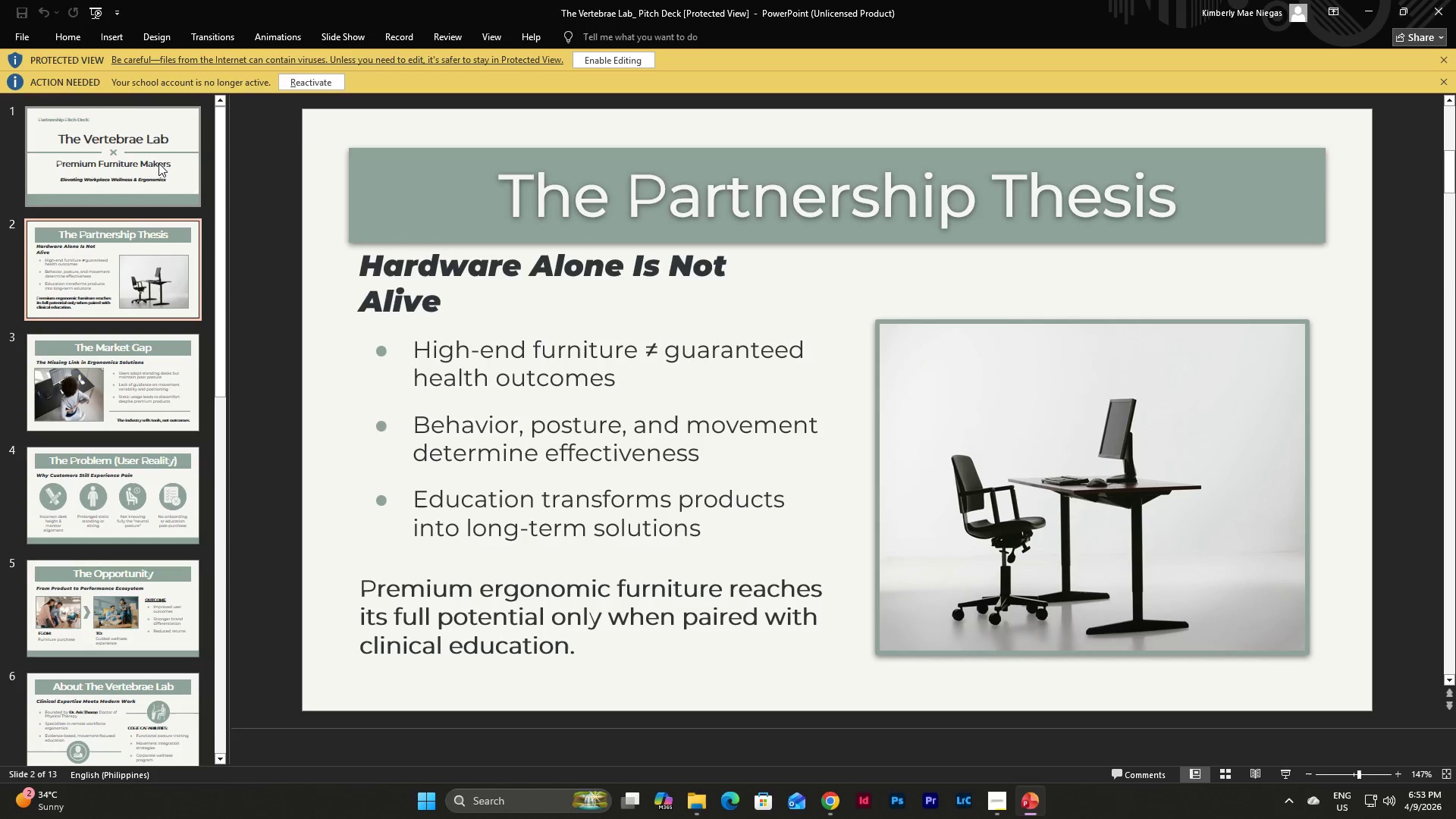 
scroll: coordinate [162, 299], scroll_direction: up, amount: 6.0
 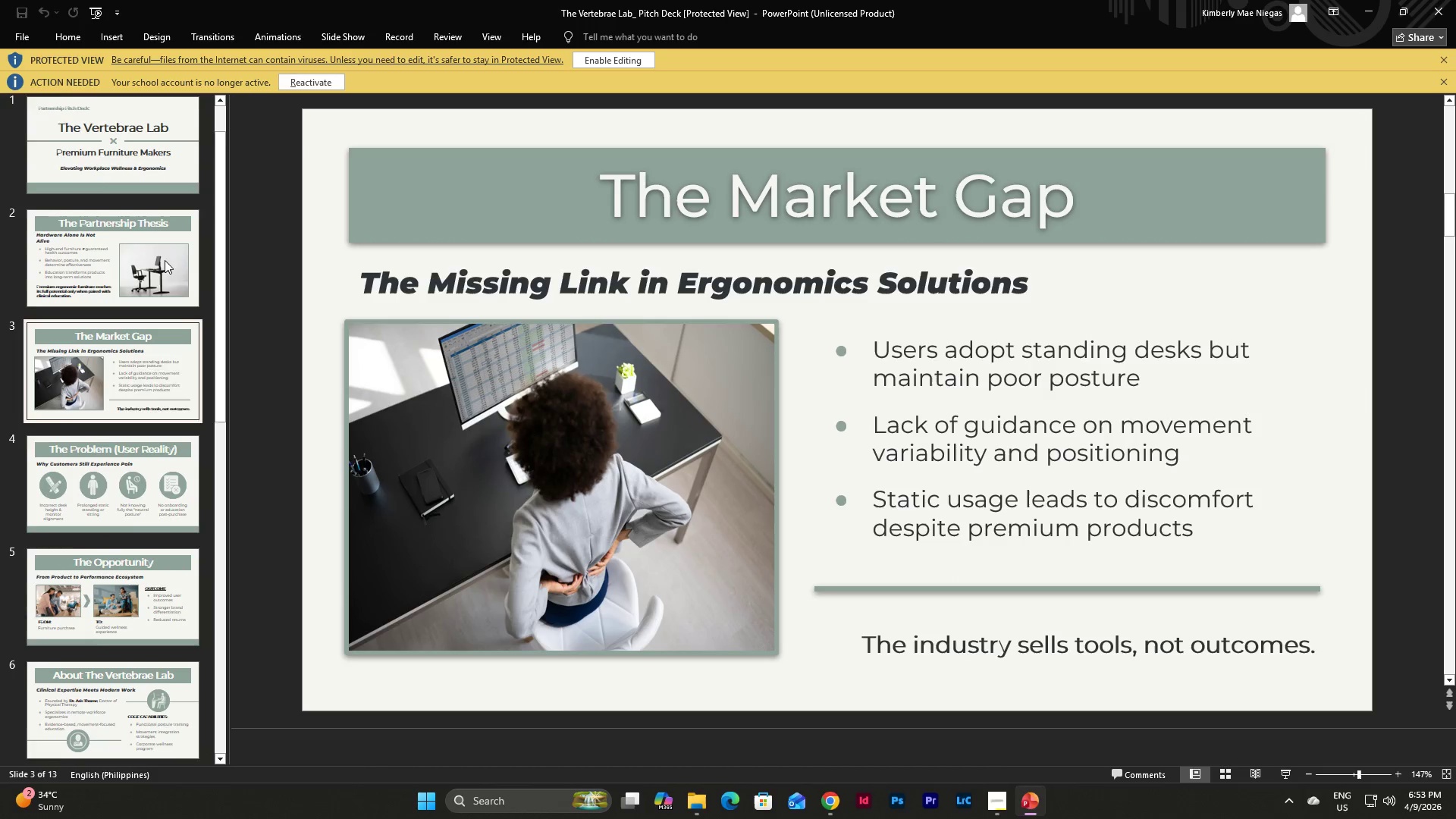 
left_click([158, 163])
 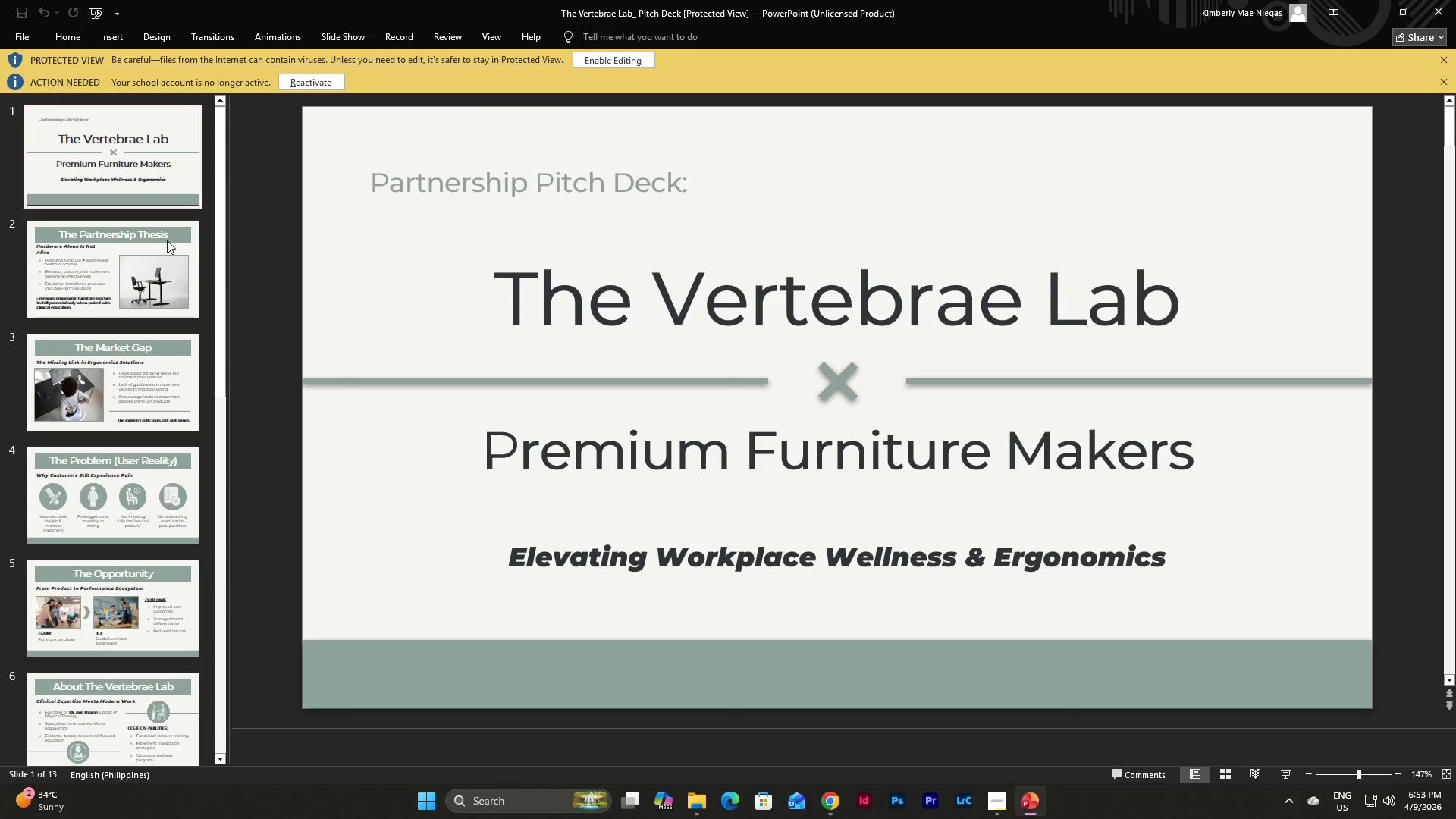 
scroll: coordinate [172, 279], scroll_direction: up, amount: 6.0
 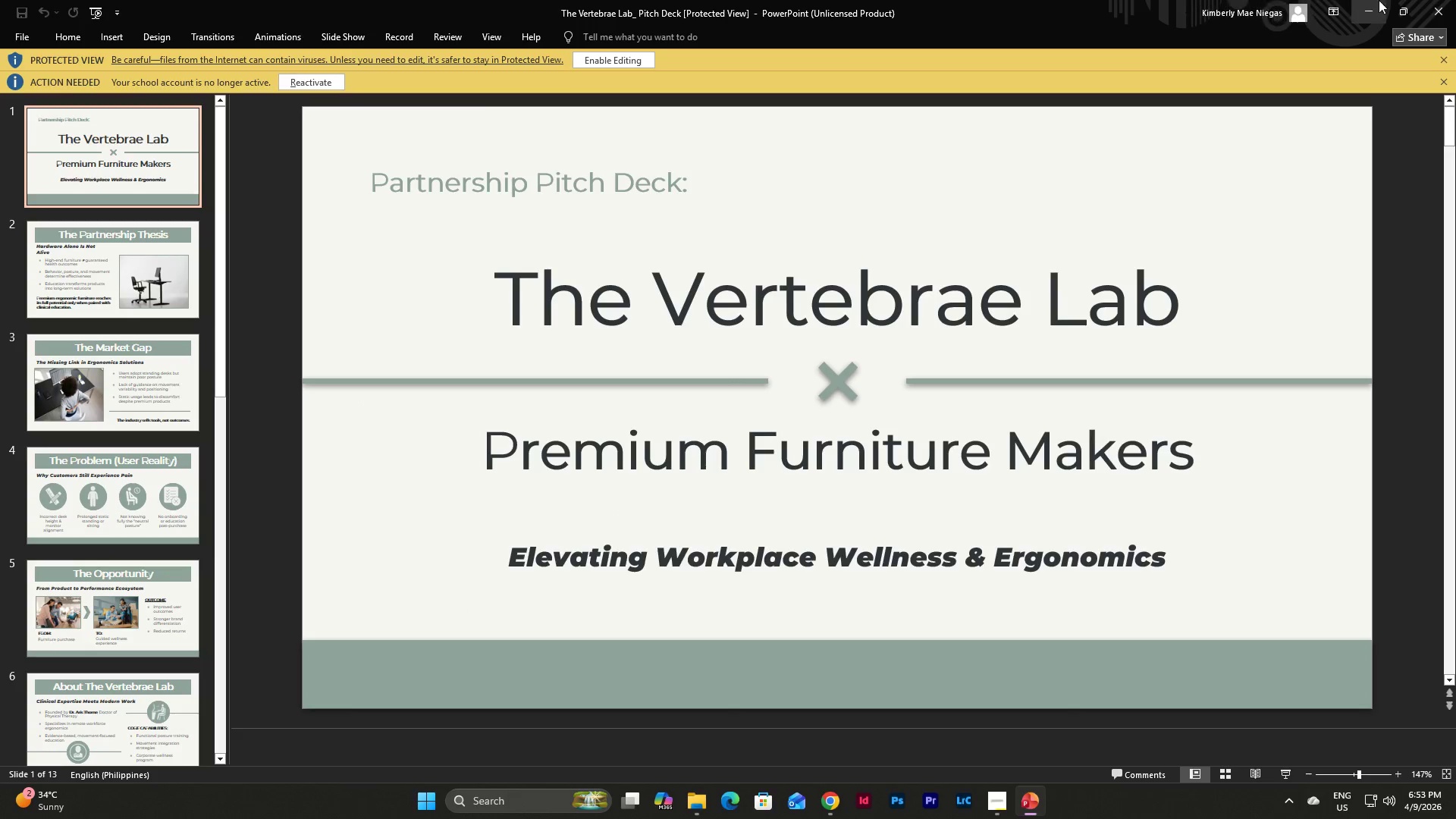 
left_click([1444, 0])
 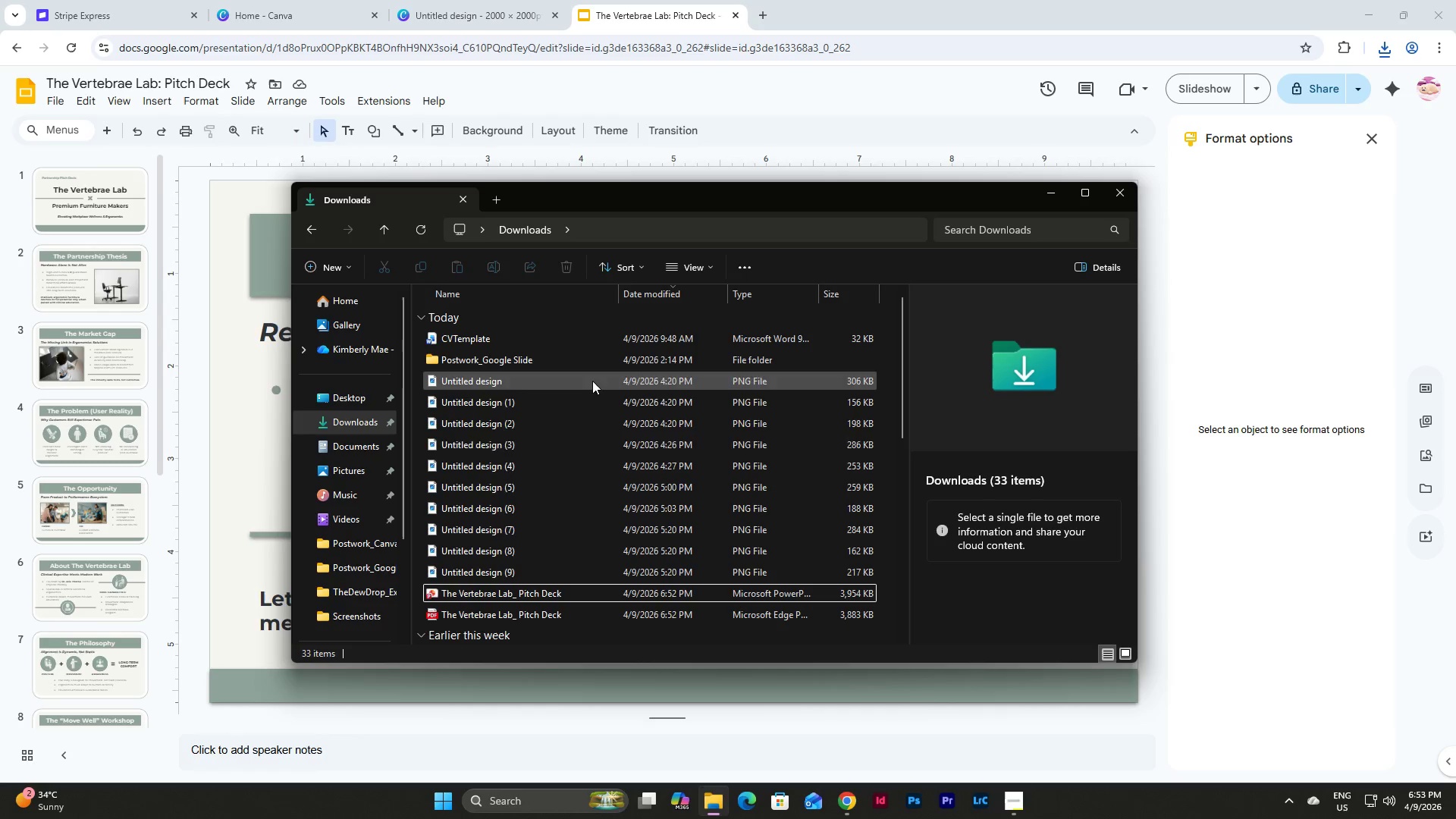 
left_click([547, 613])
 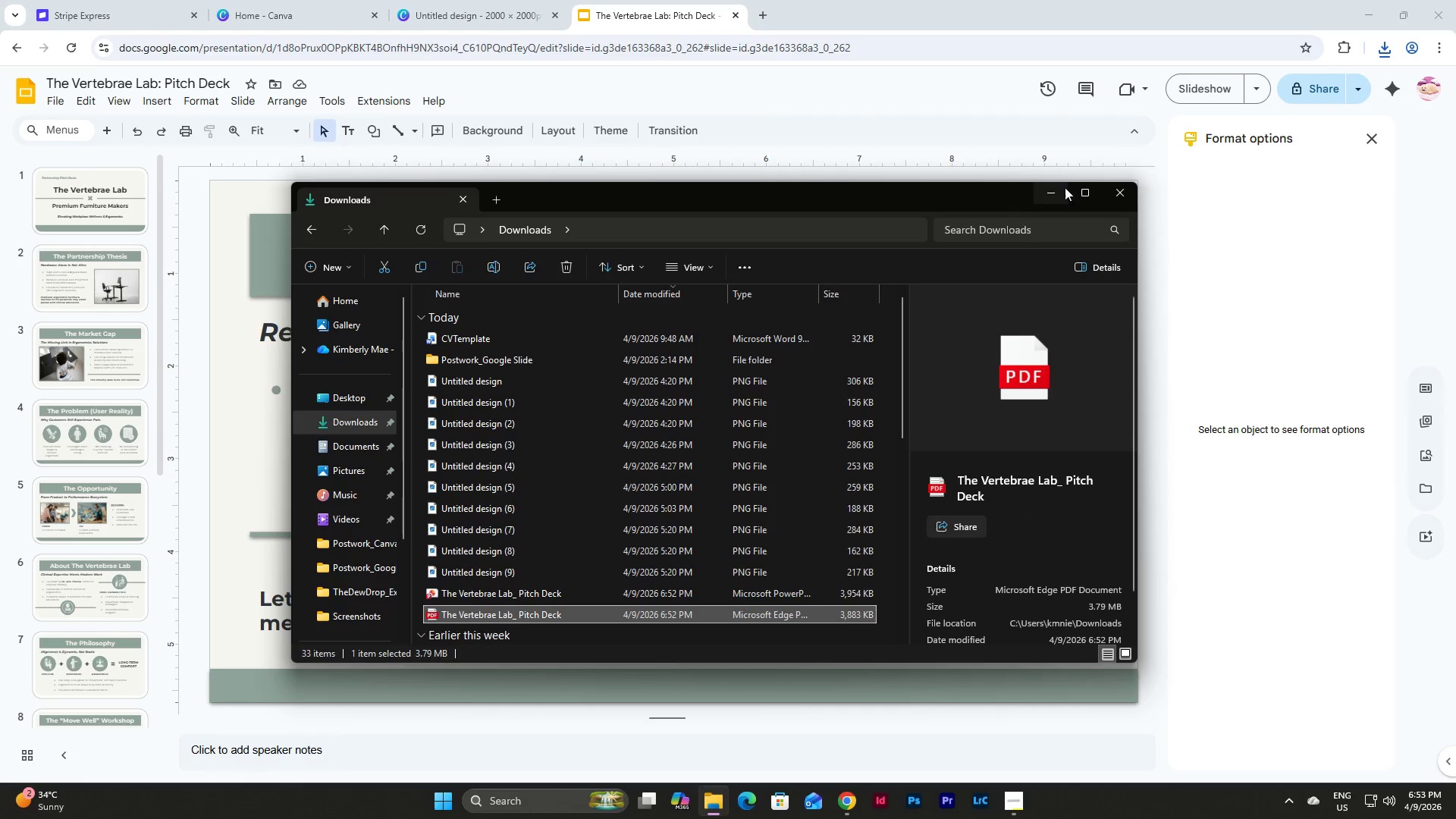 
left_click([1055, 199])
 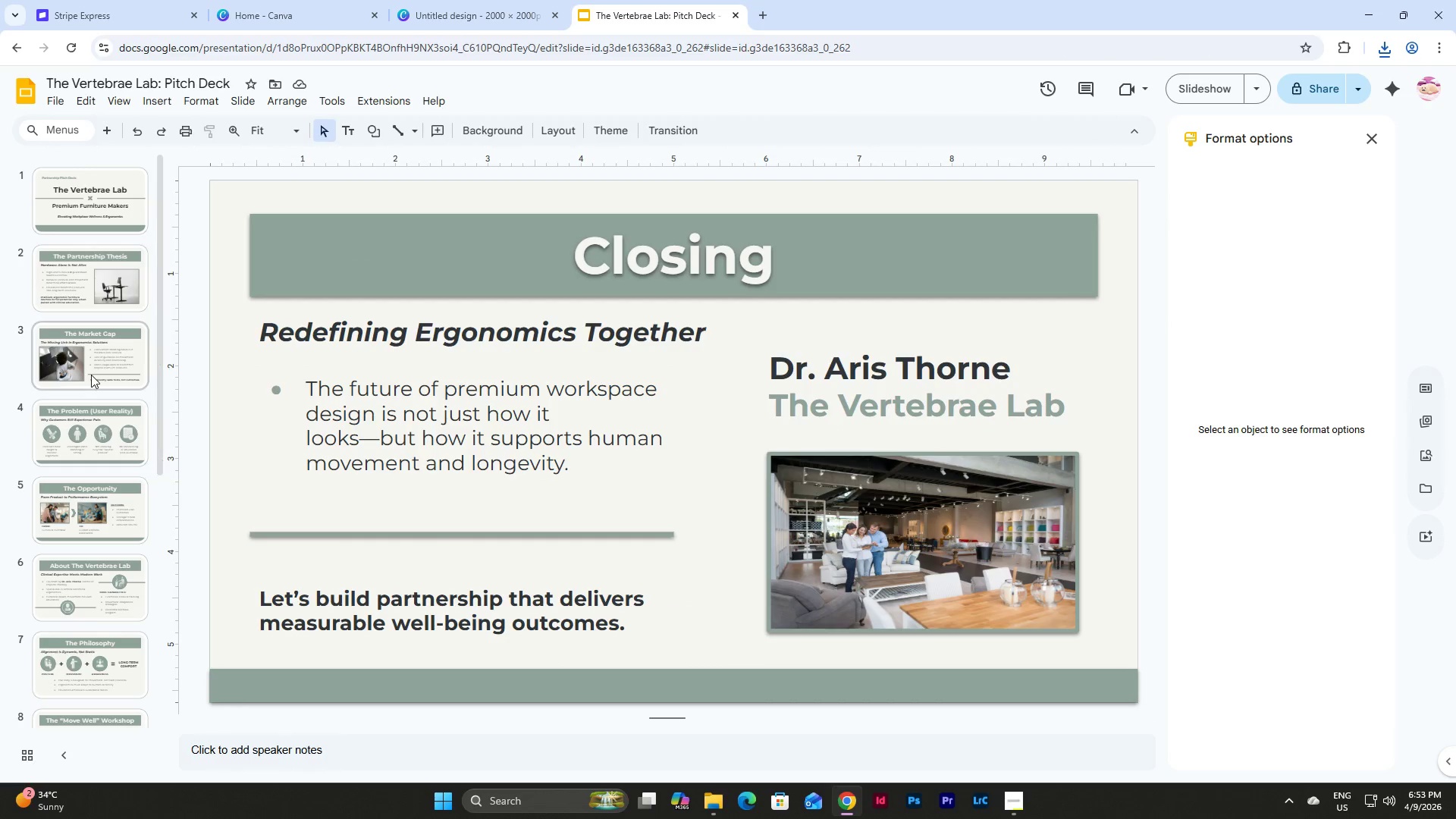 
scroll: coordinate [130, 372], scroll_direction: up, amount: 5.0
 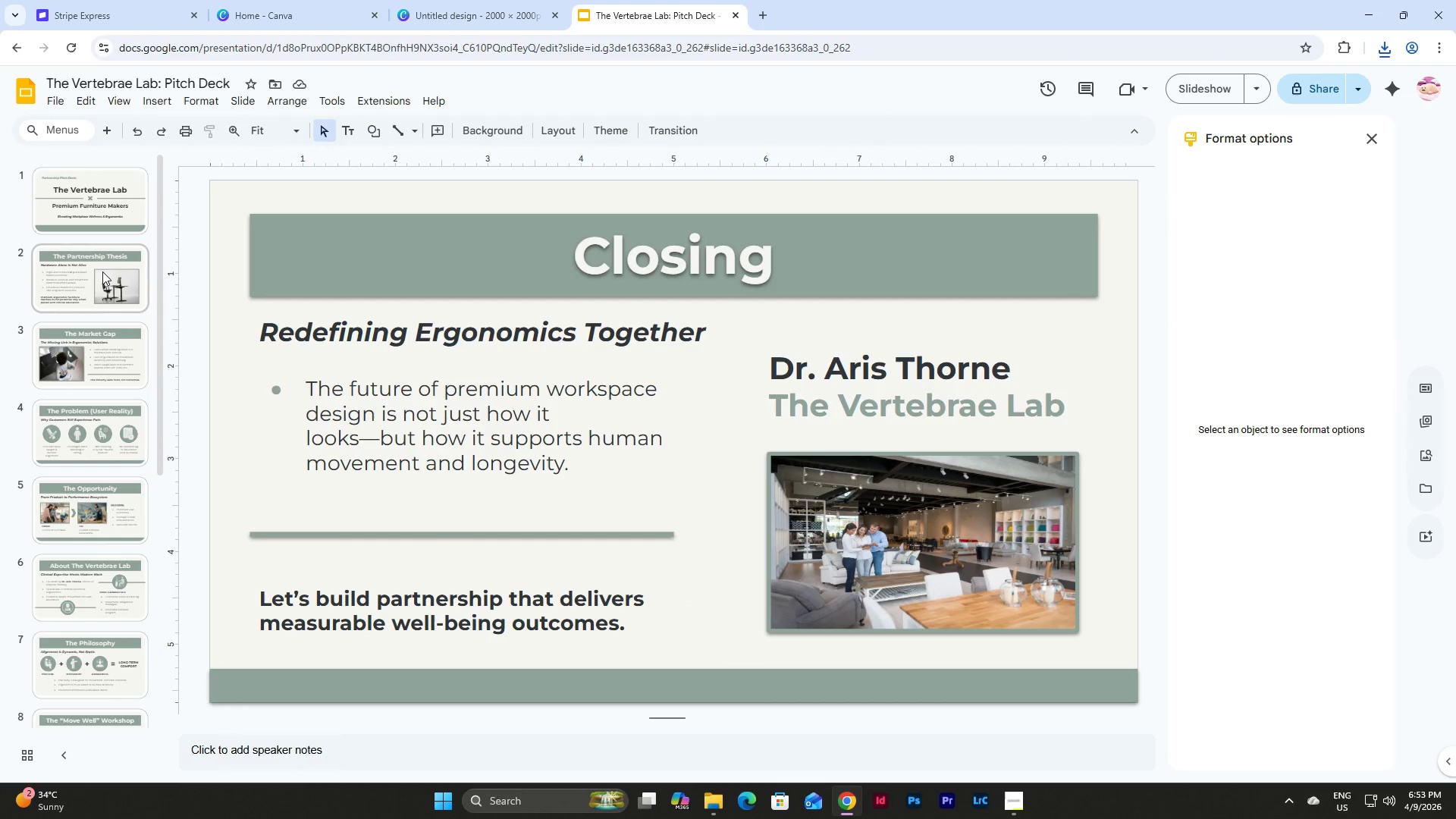 
left_click([101, 284])
 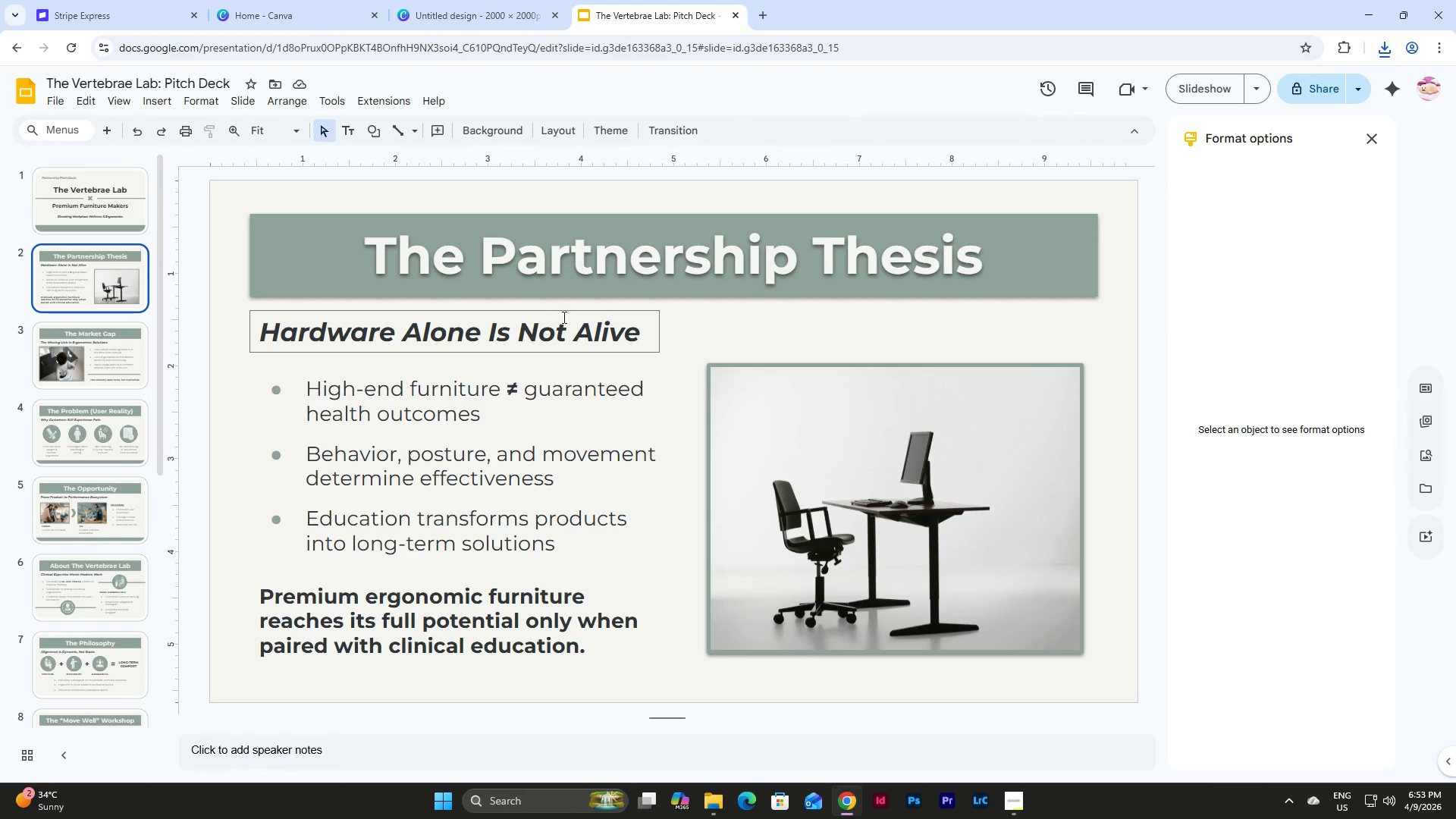 
left_click([563, 317])
 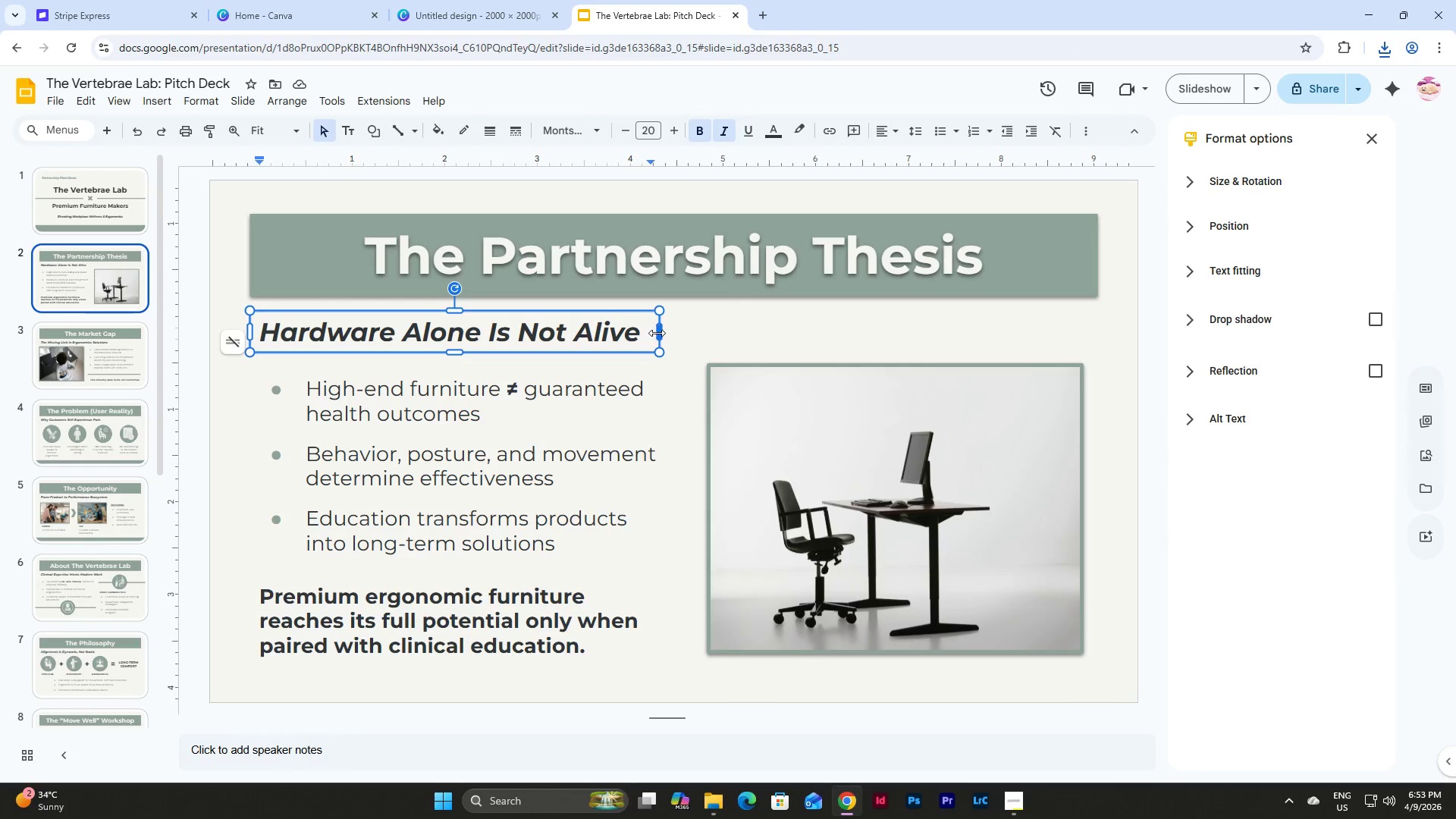 
left_click_drag(start_coordinate=[658, 333], to_coordinate=[708, 335])
 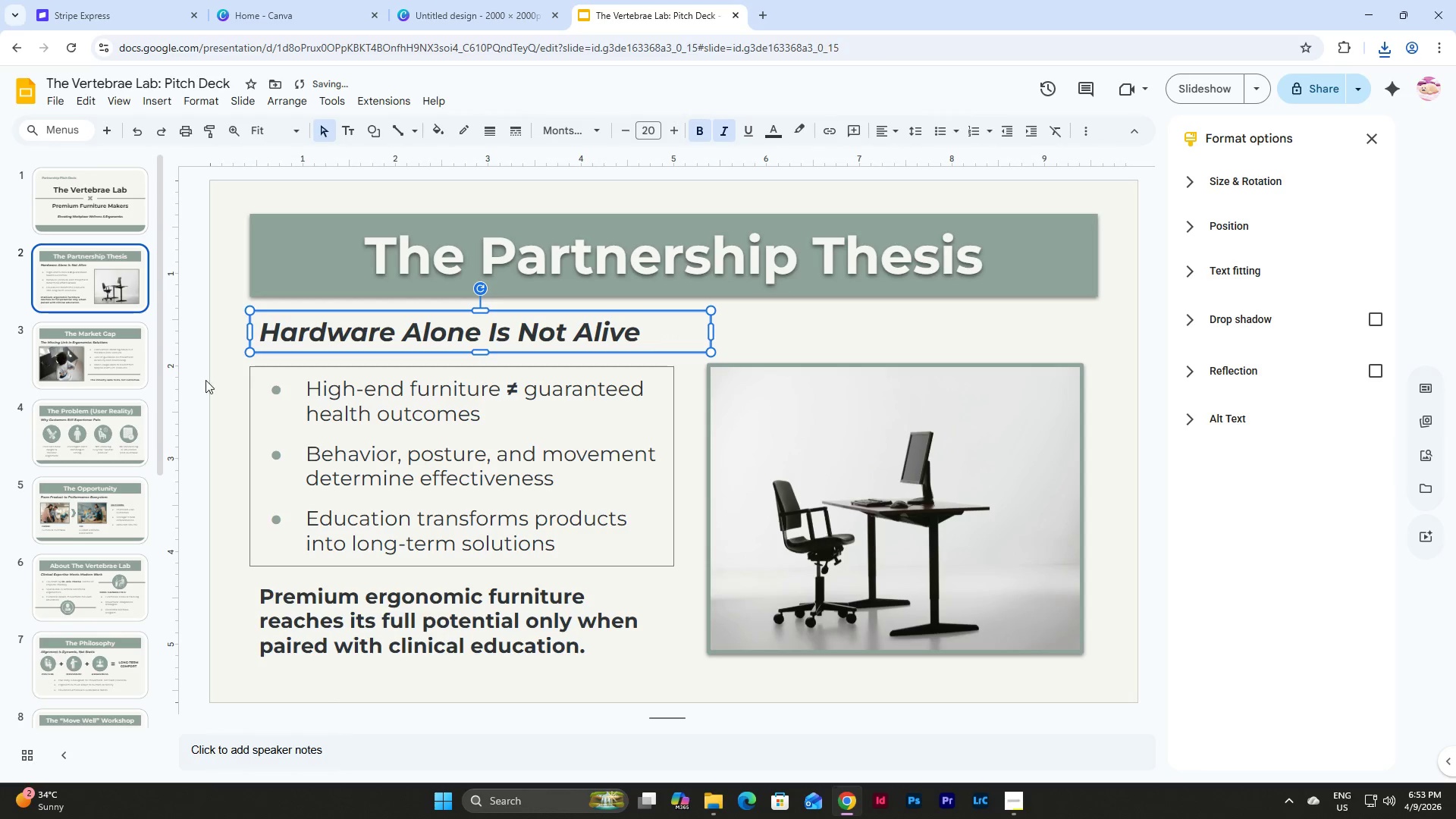 
left_click([109, 363])
 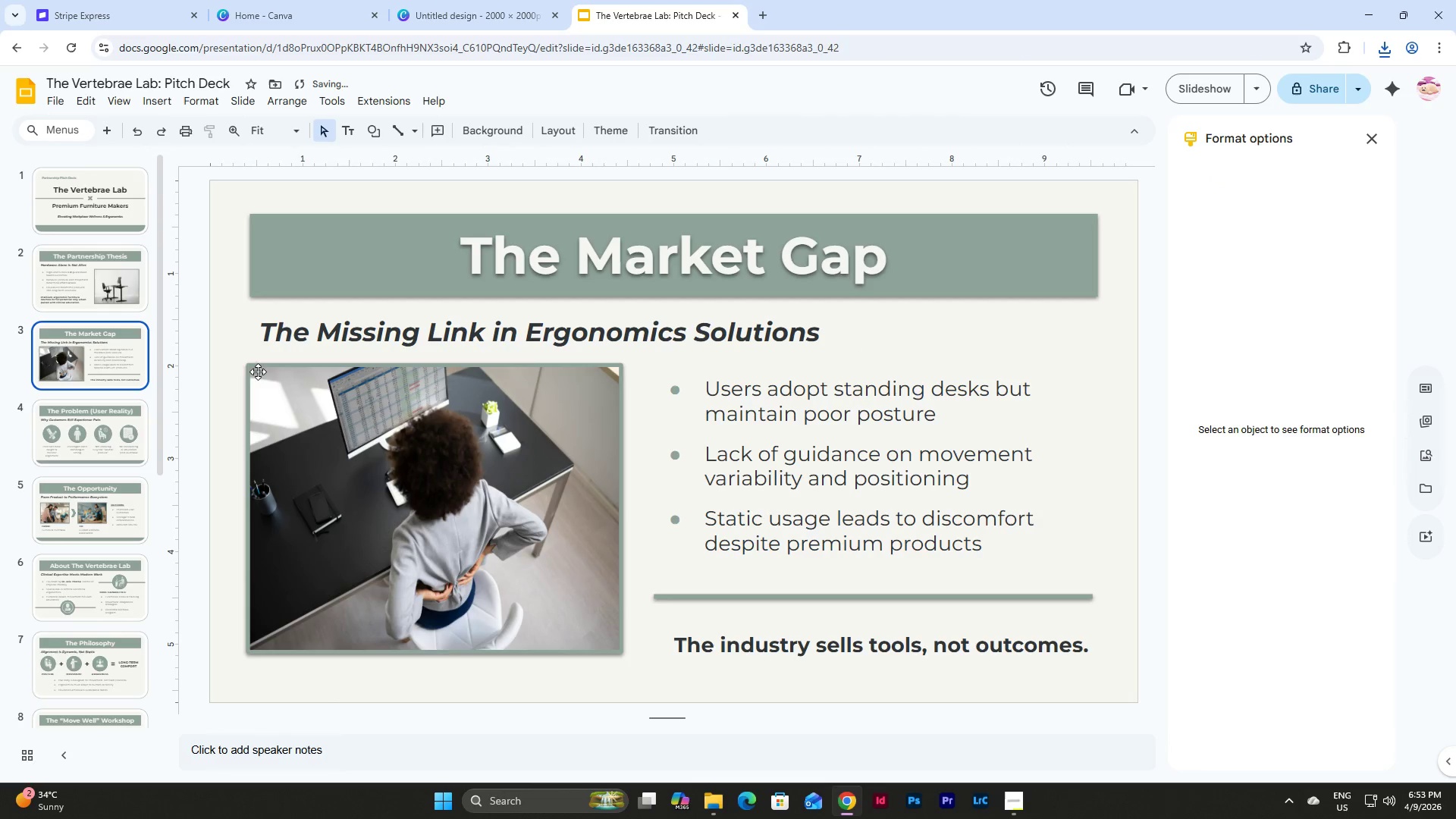 
left_click([62, 428])
 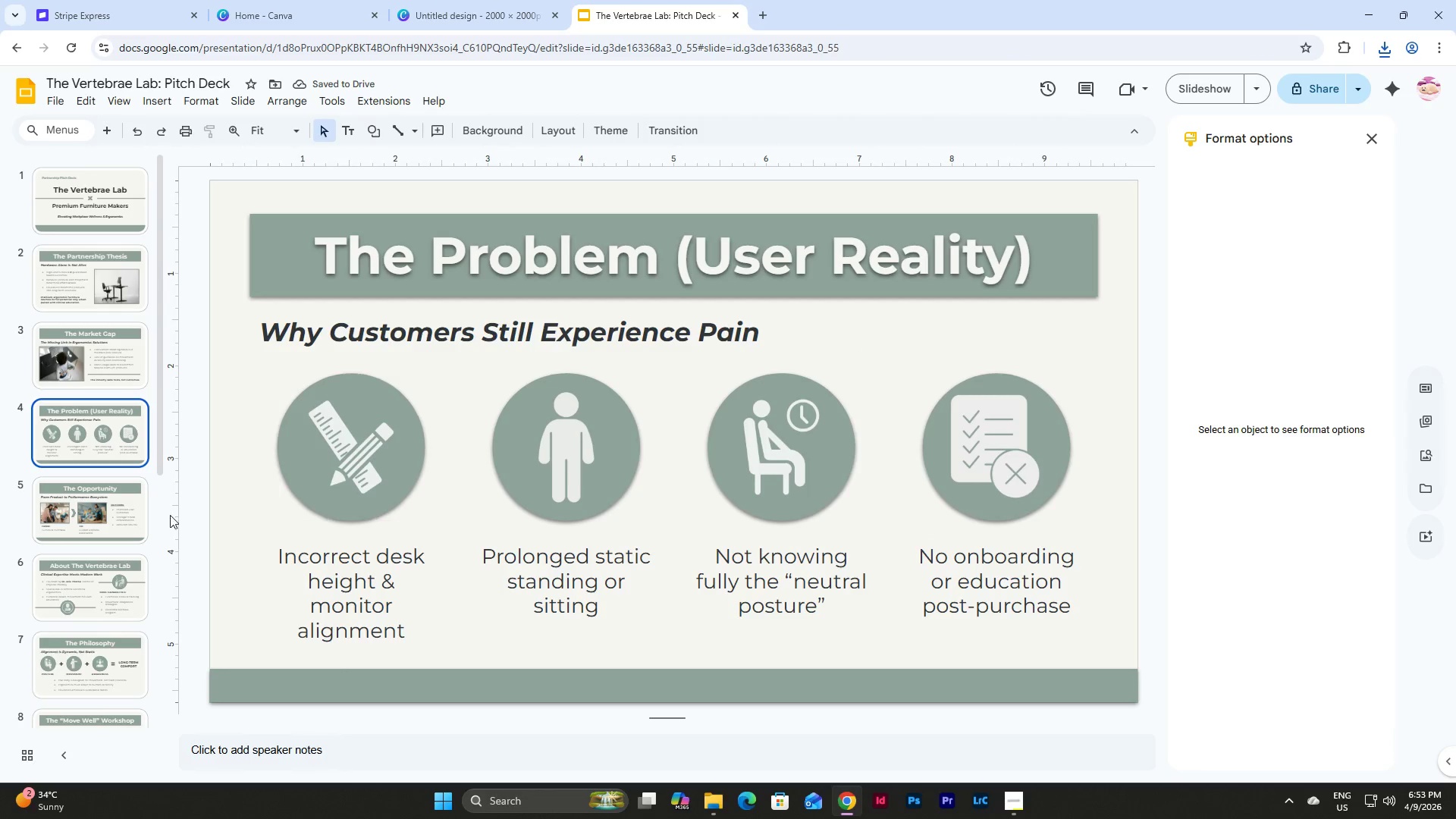 
left_click([108, 498])
 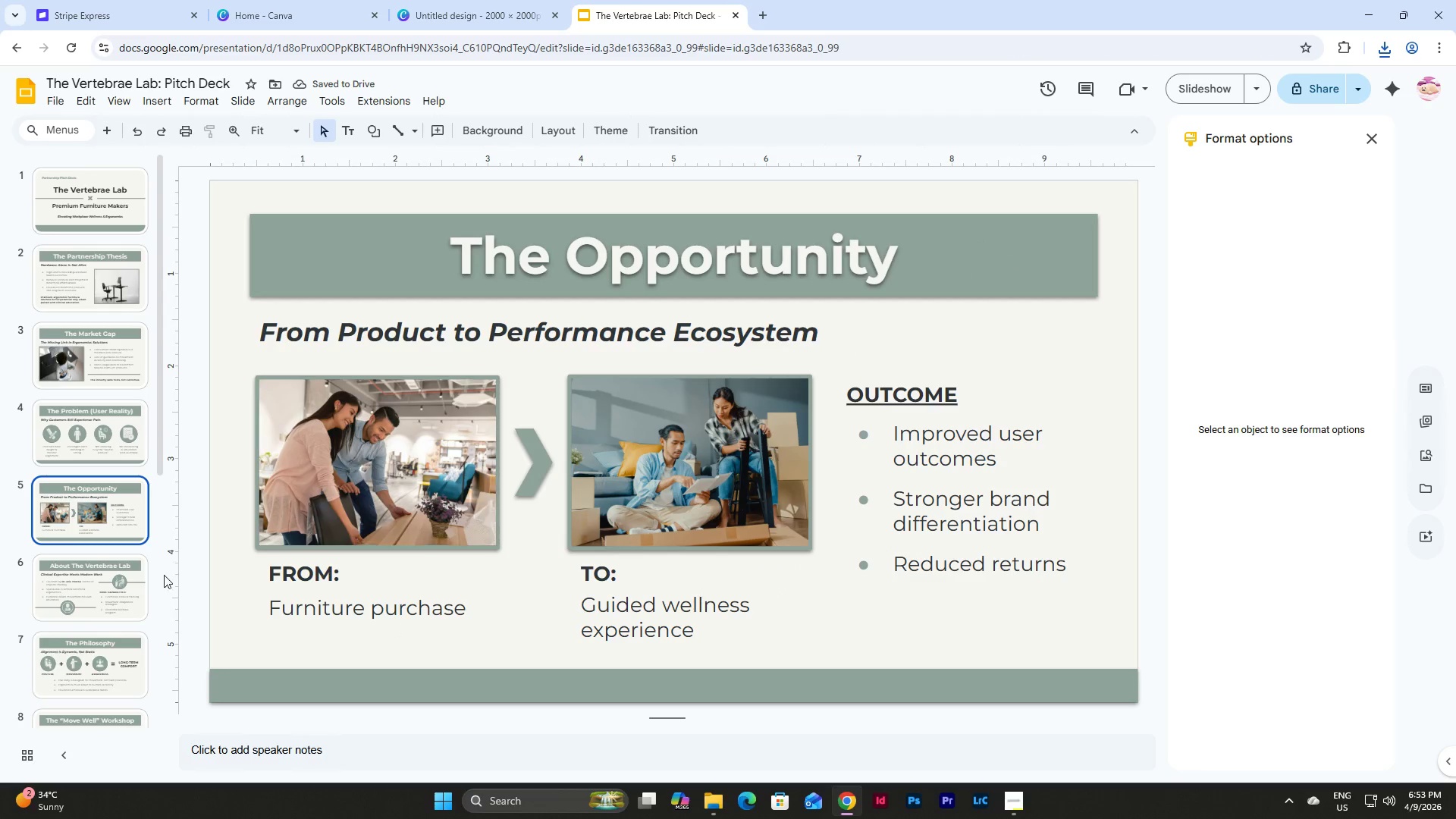 
left_click([115, 593])
 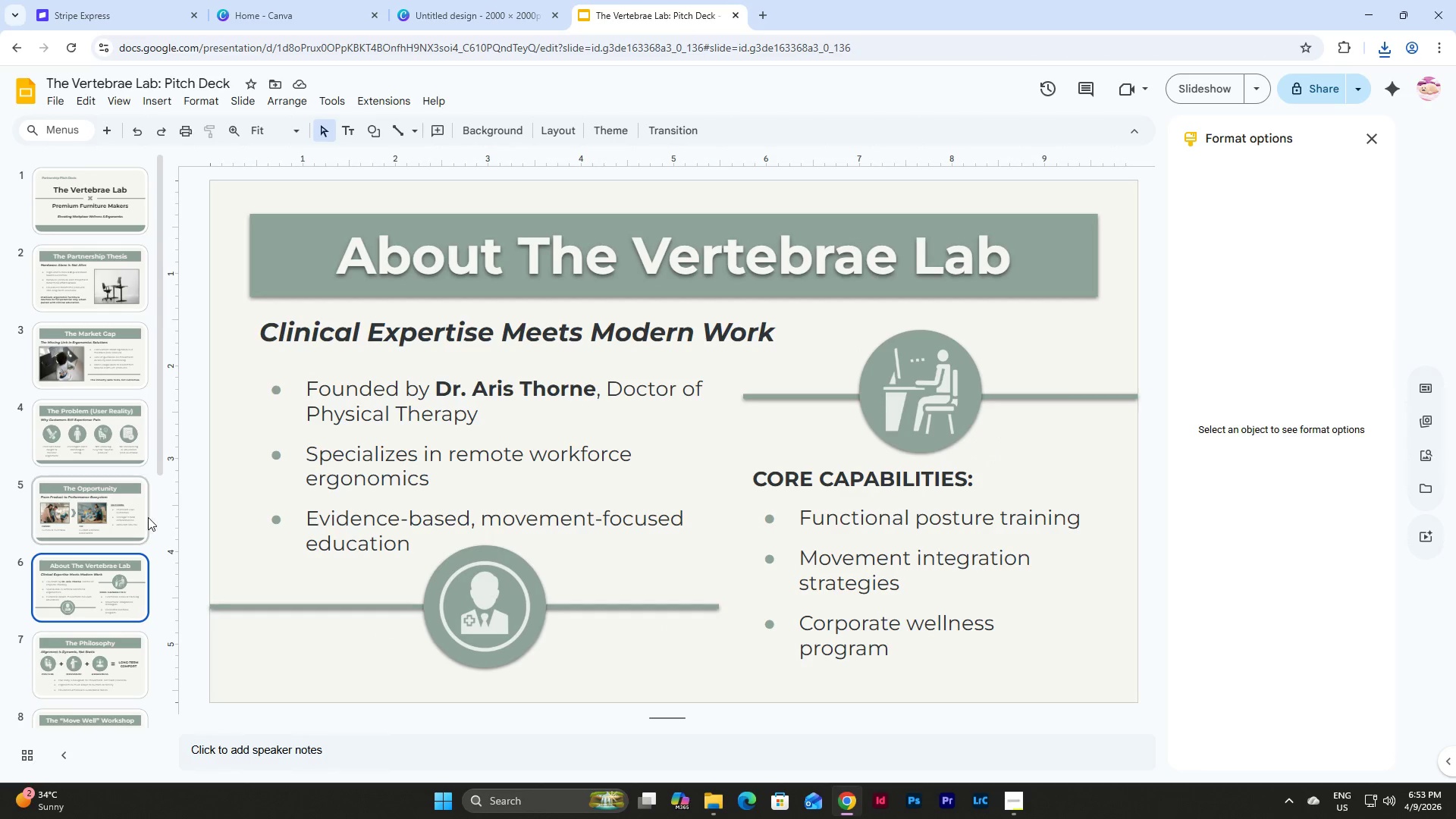 
scroll: coordinate [127, 517], scroll_direction: down, amount: 2.0
 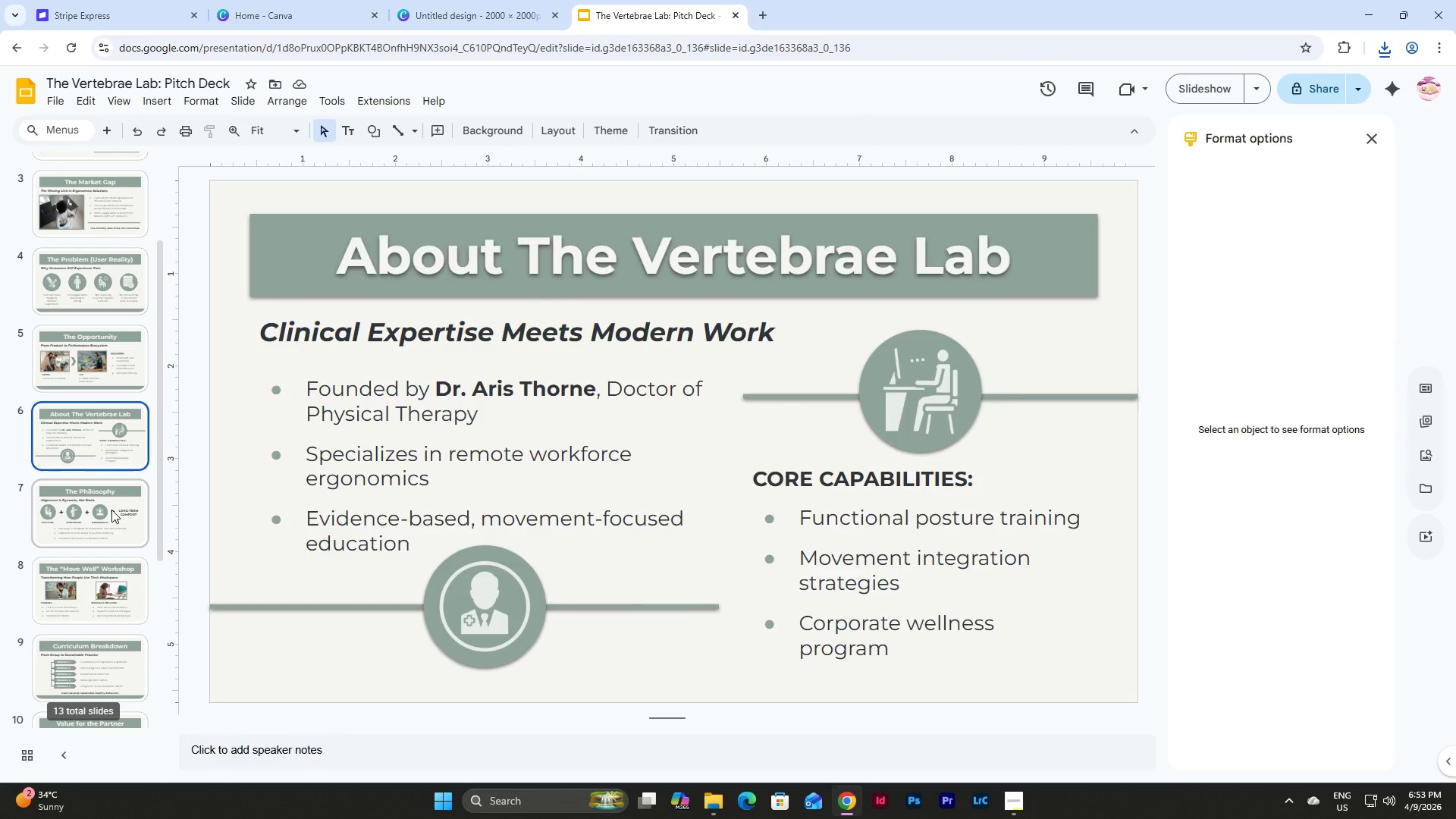 
left_click([111, 510])
 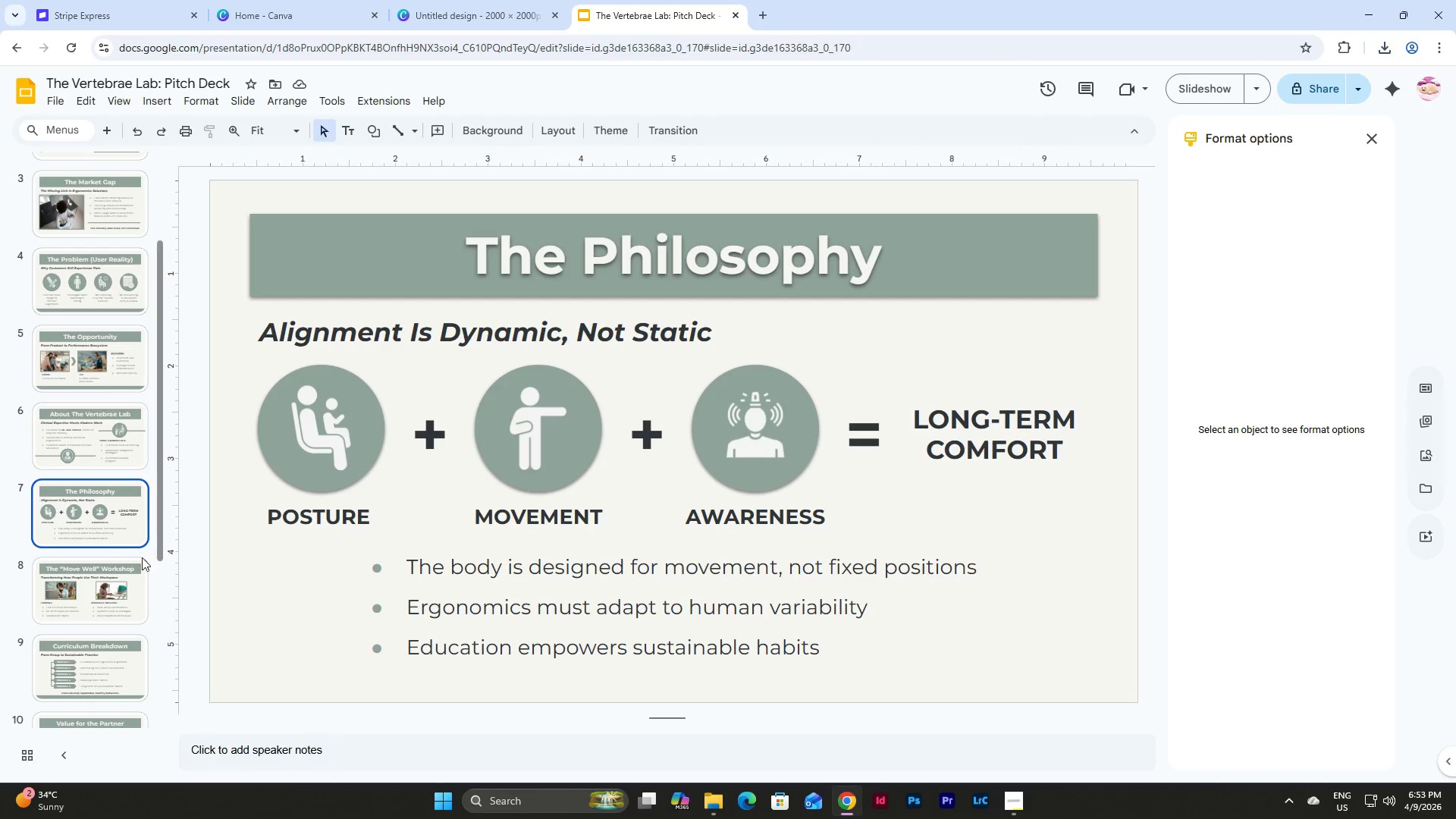 
left_click([110, 595])
 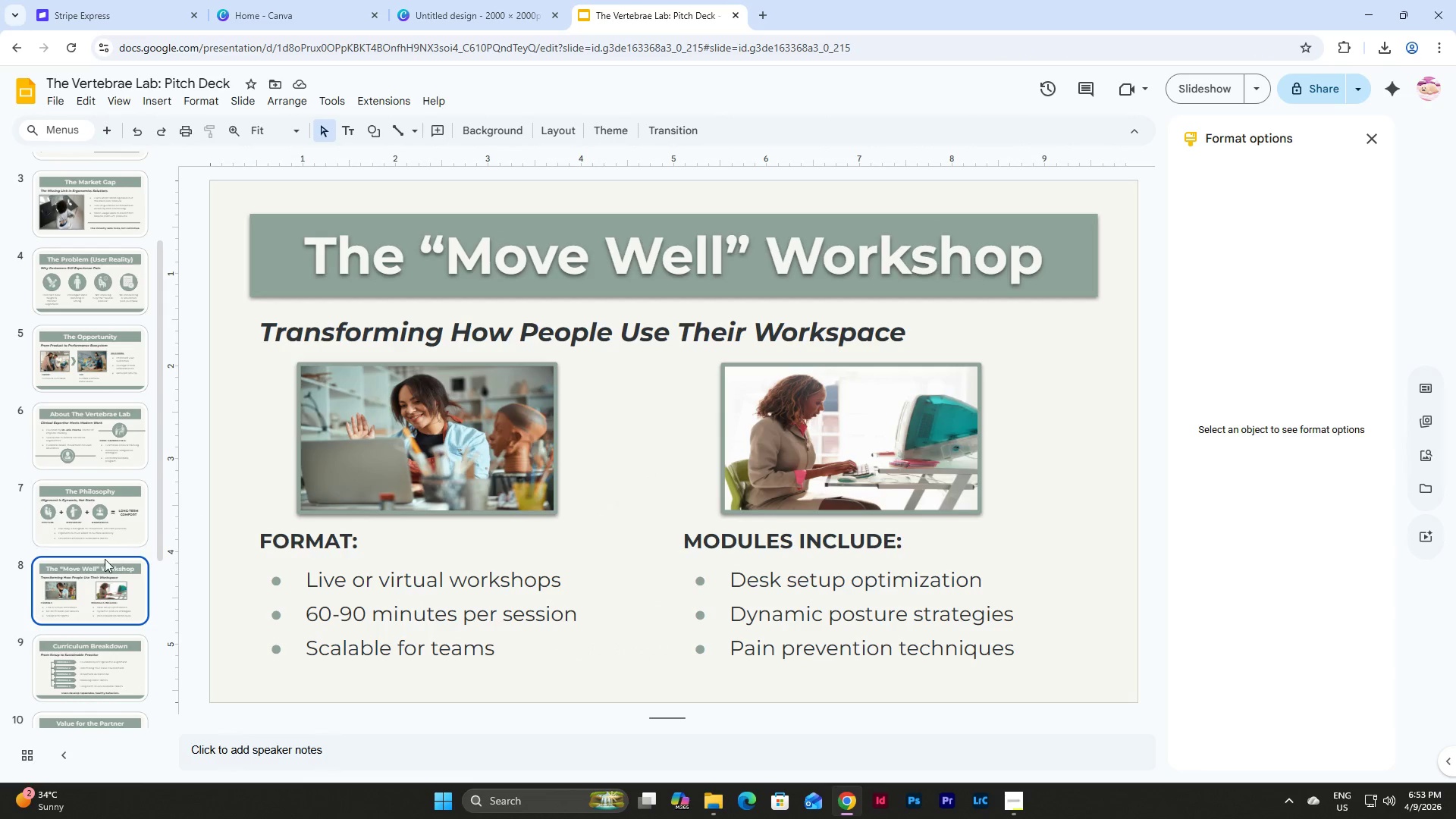 
scroll: coordinate [82, 598], scroll_direction: down, amount: 3.0
 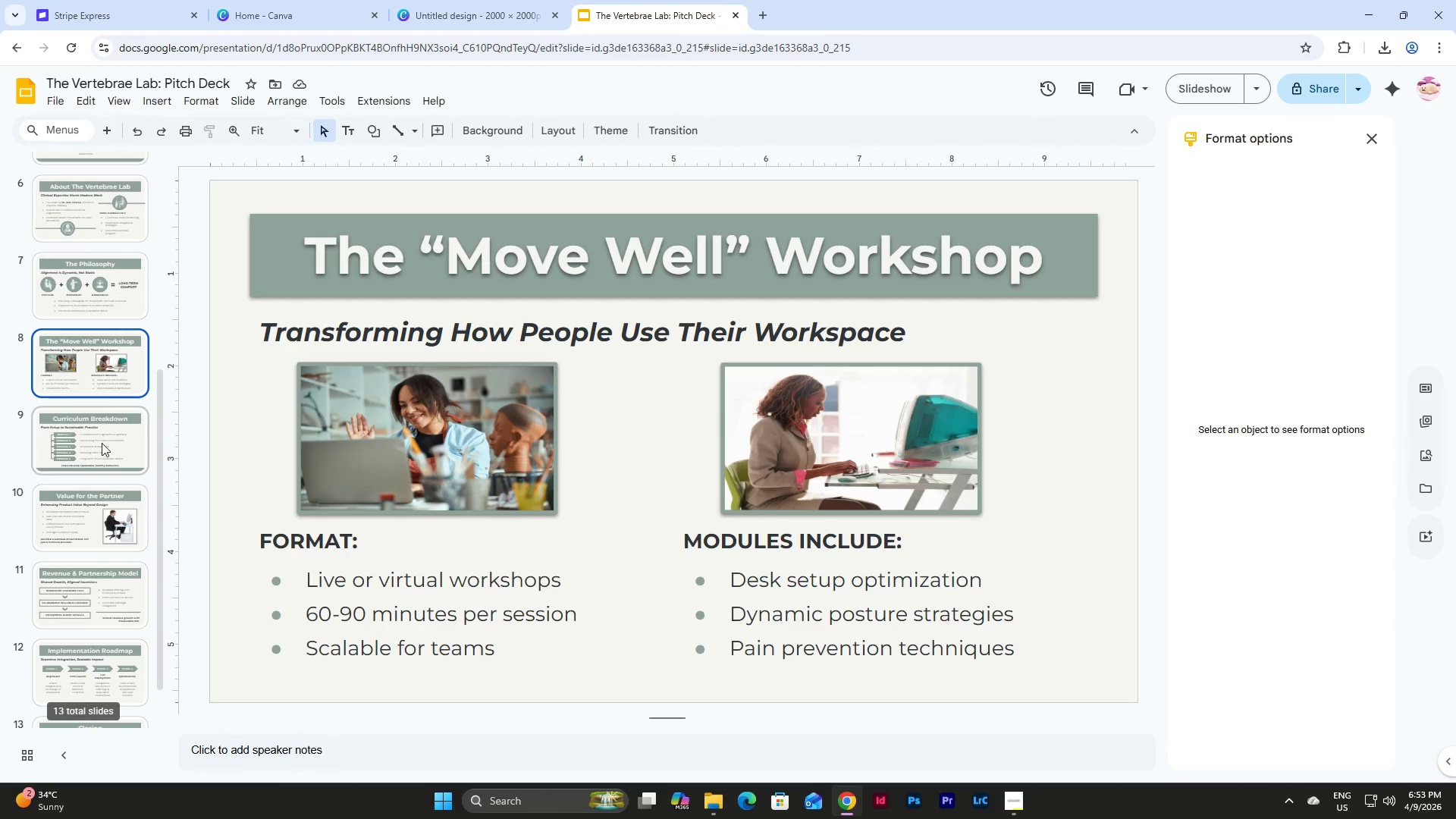 
left_click([102, 432])
 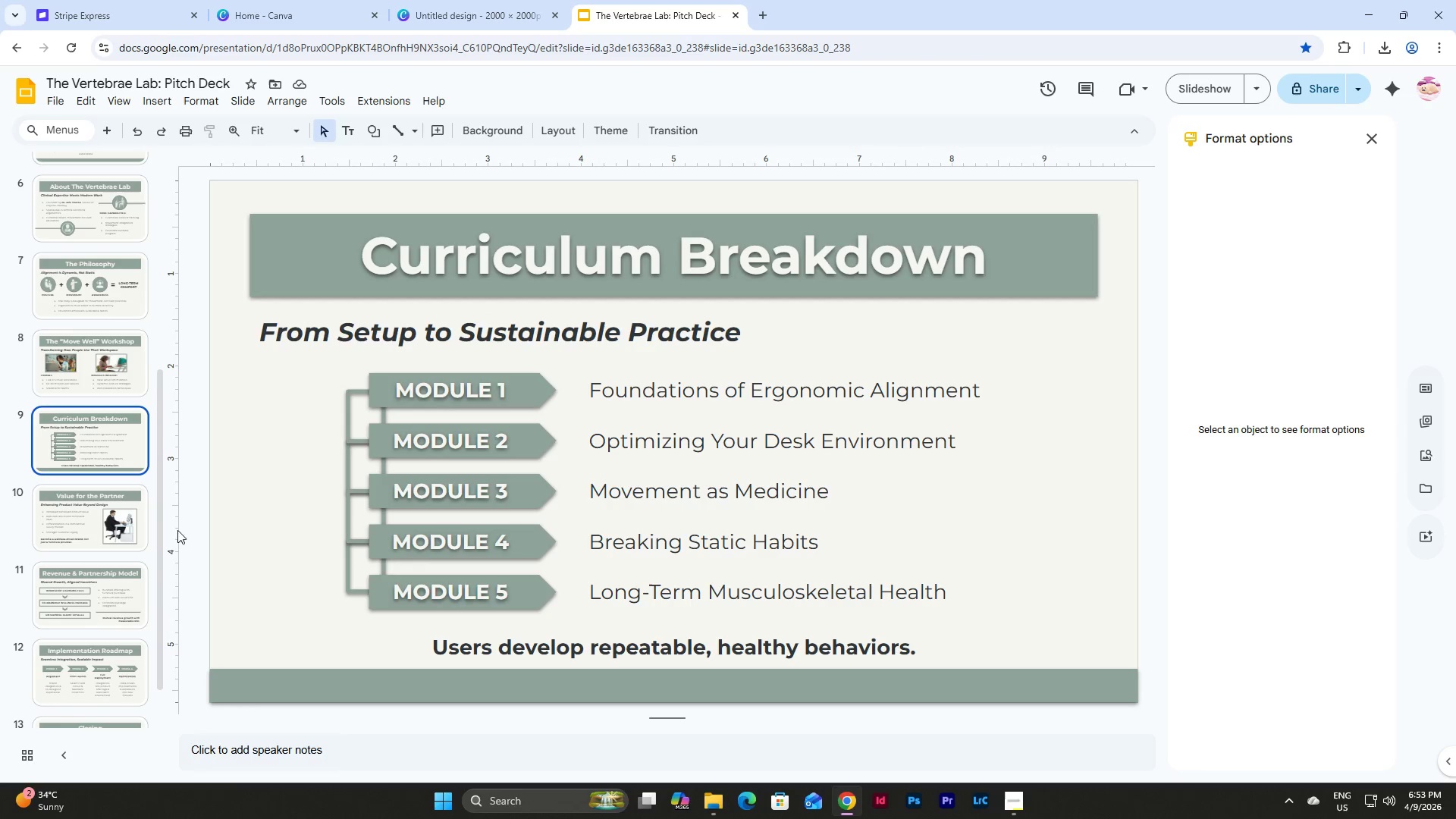 
left_click([102, 516])
 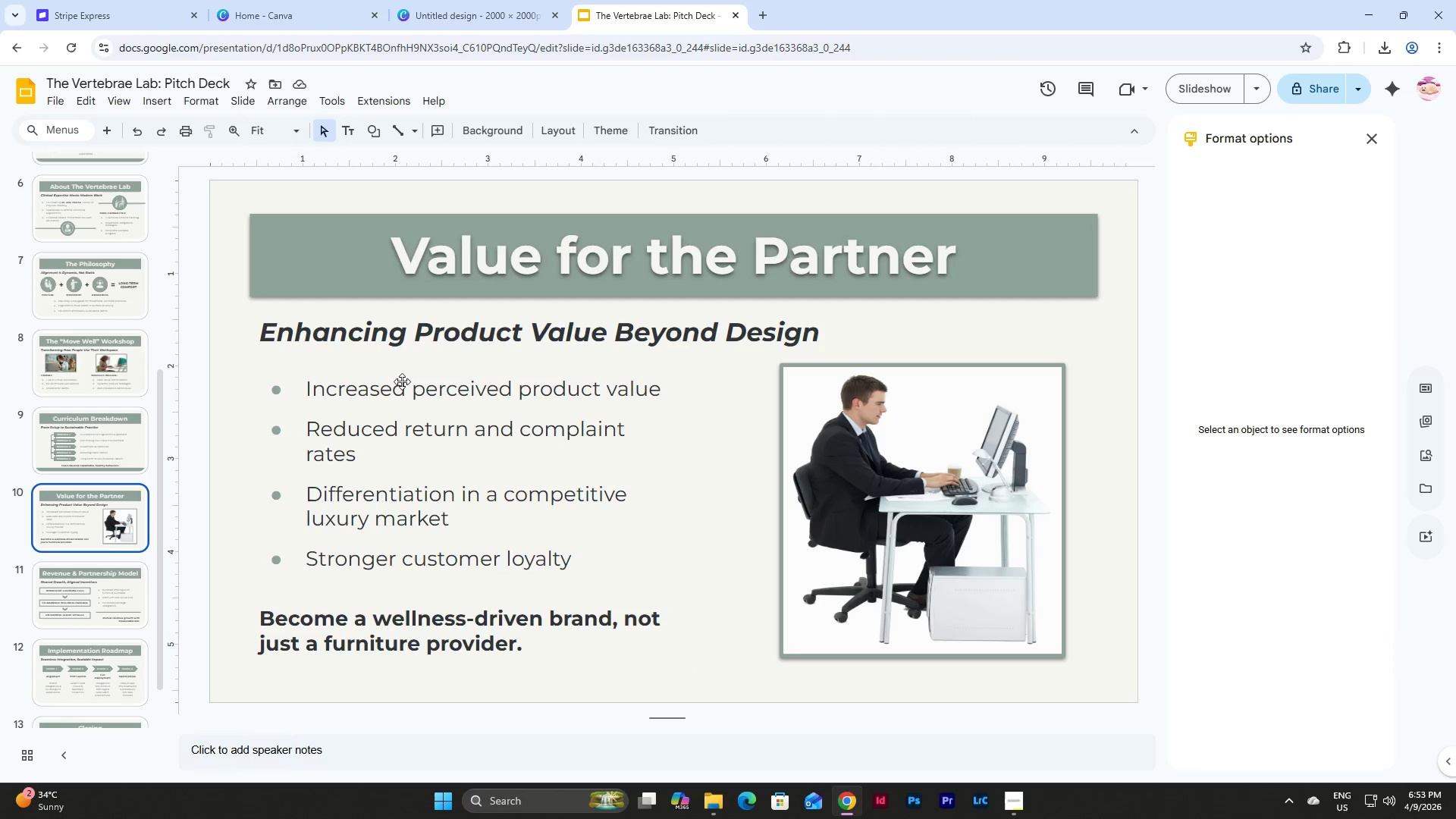 
left_click([111, 607])
 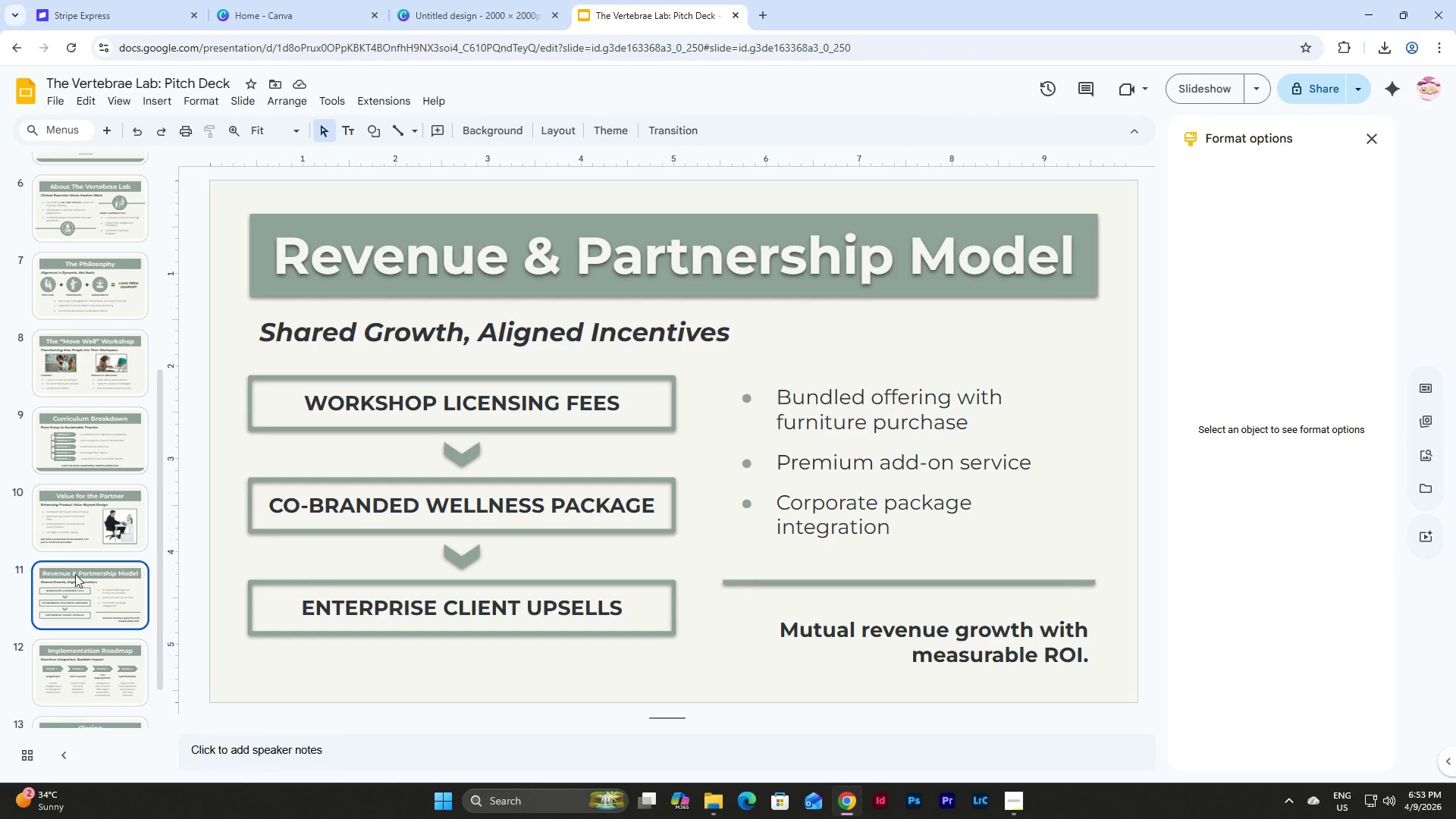 
left_click([67, 591])
 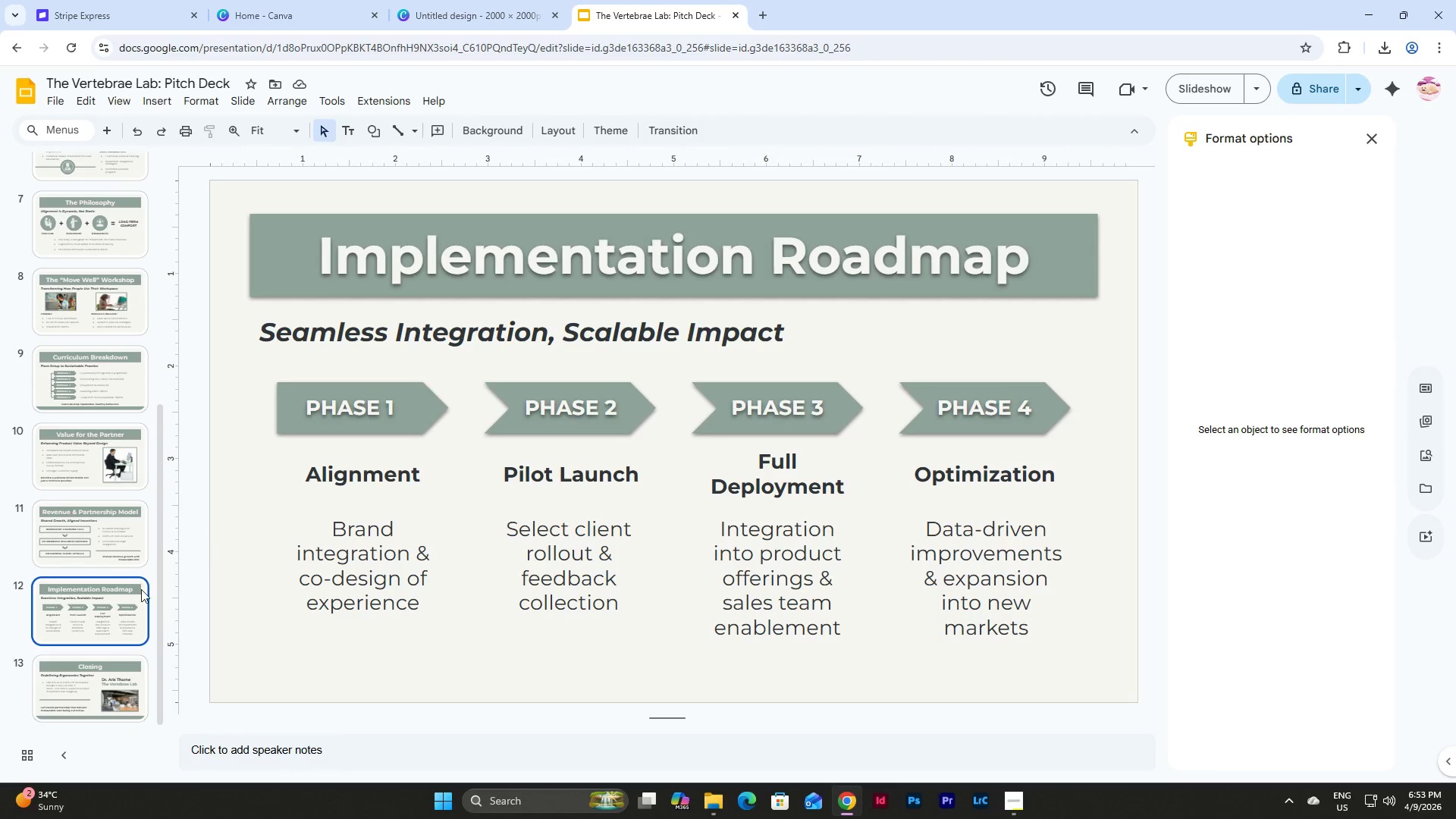 
scroll: coordinate [66, 591], scroll_direction: down, amount: 2.0
 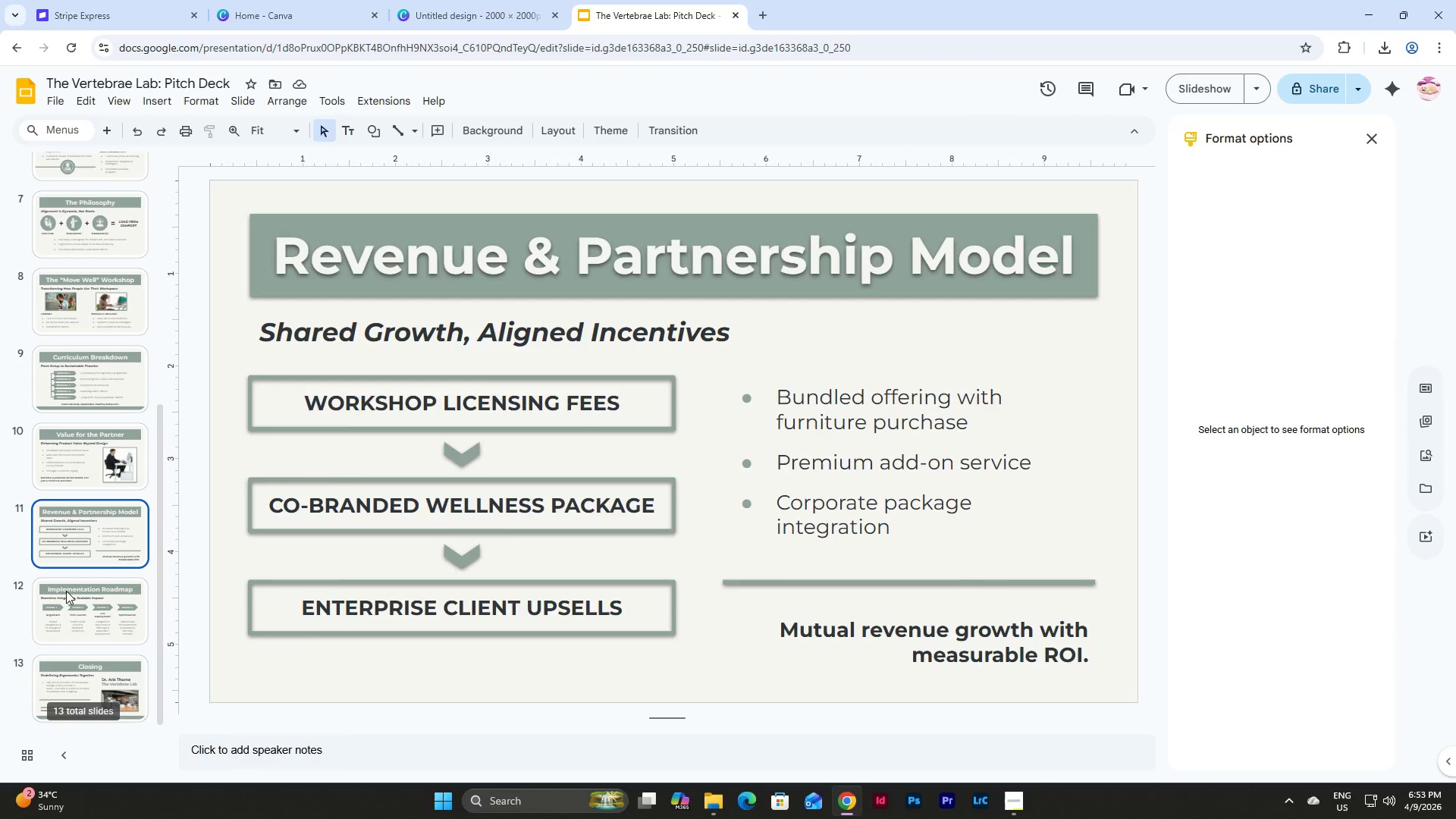 
left_click([84, 685])
 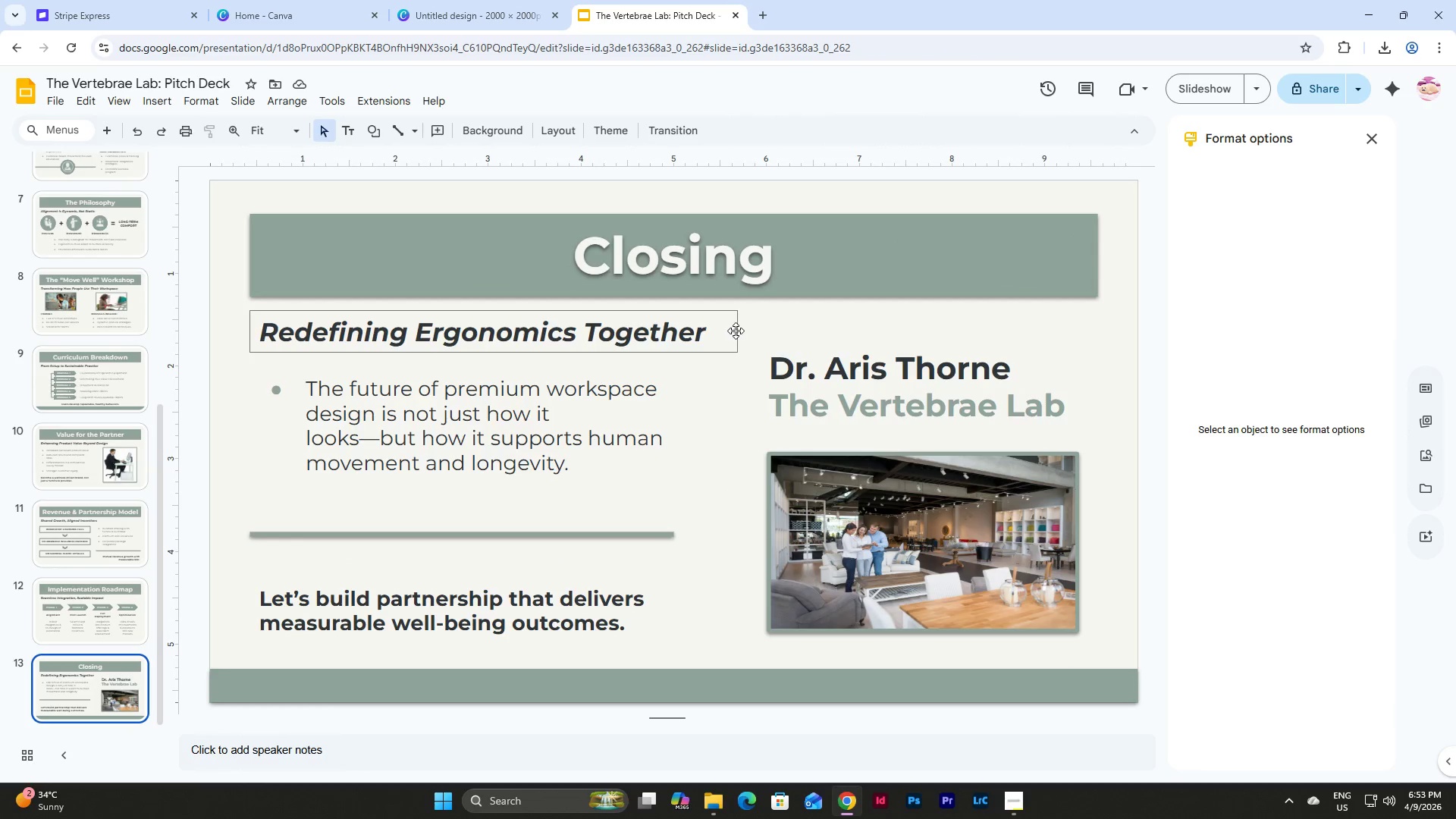 
scroll: coordinate [118, 600], scroll_direction: down, amount: 4.0
 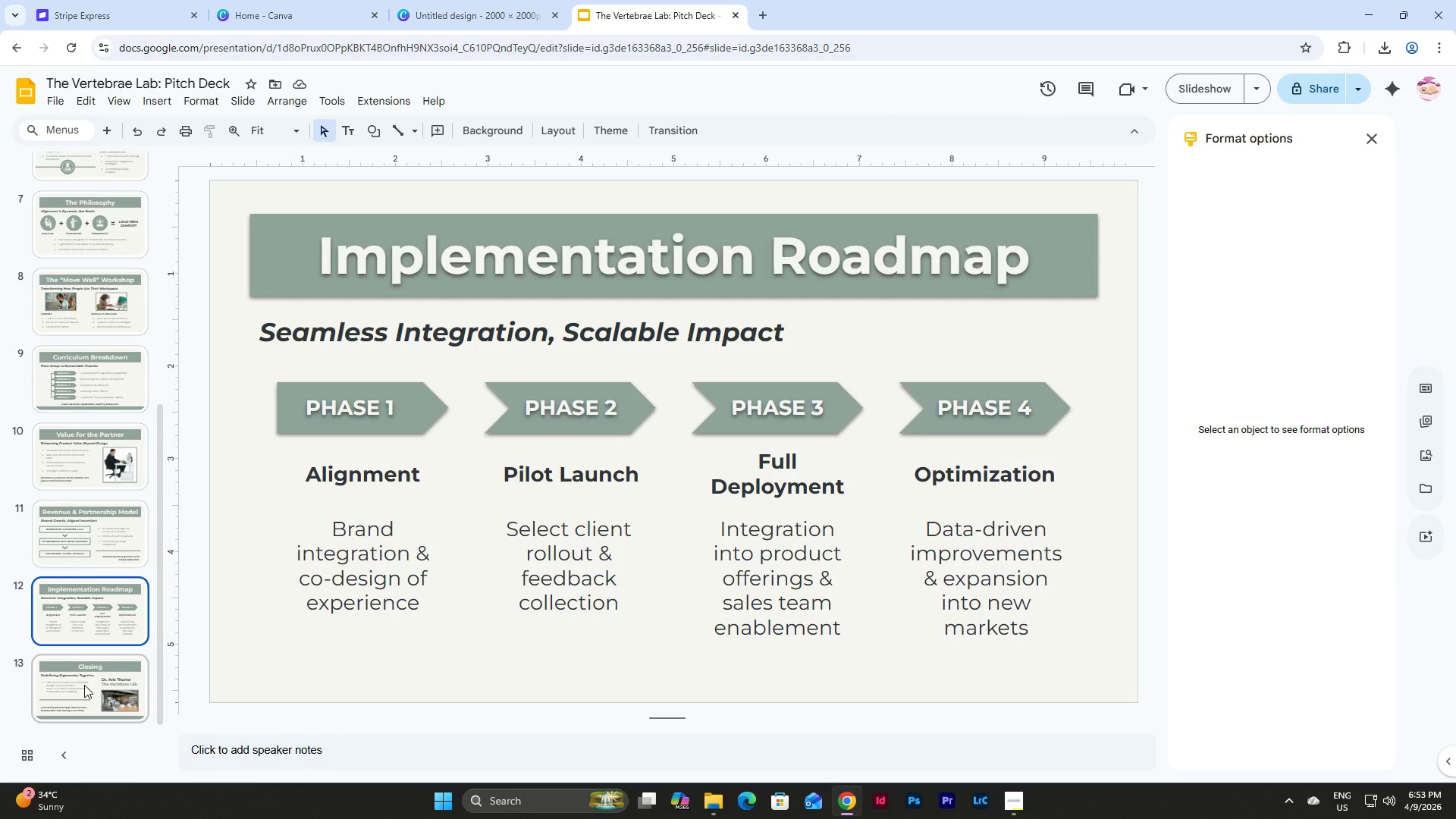 
left_click([736, 331])
 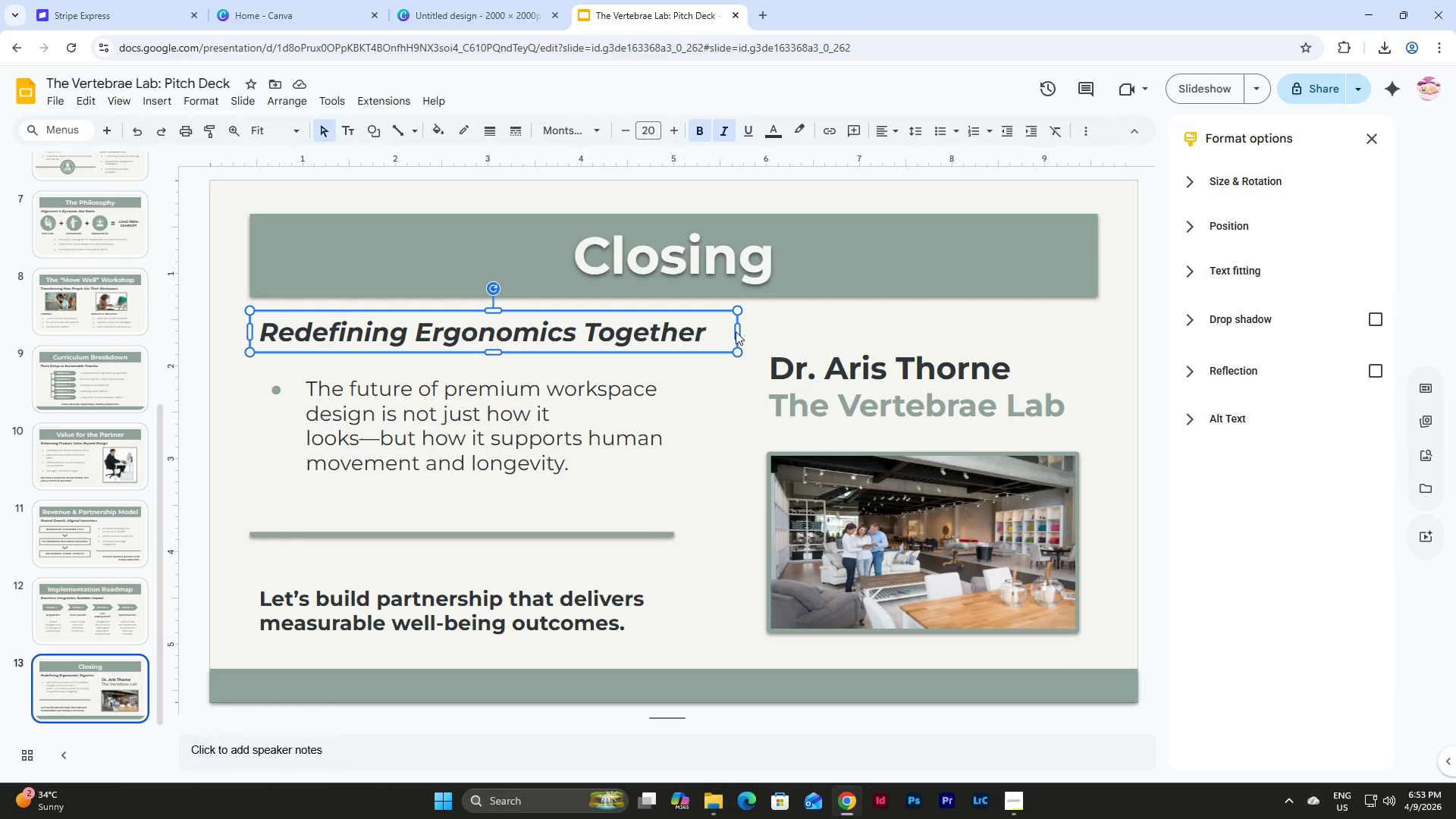 
left_click_drag(start_coordinate=[736, 331], to_coordinate=[760, 337])
 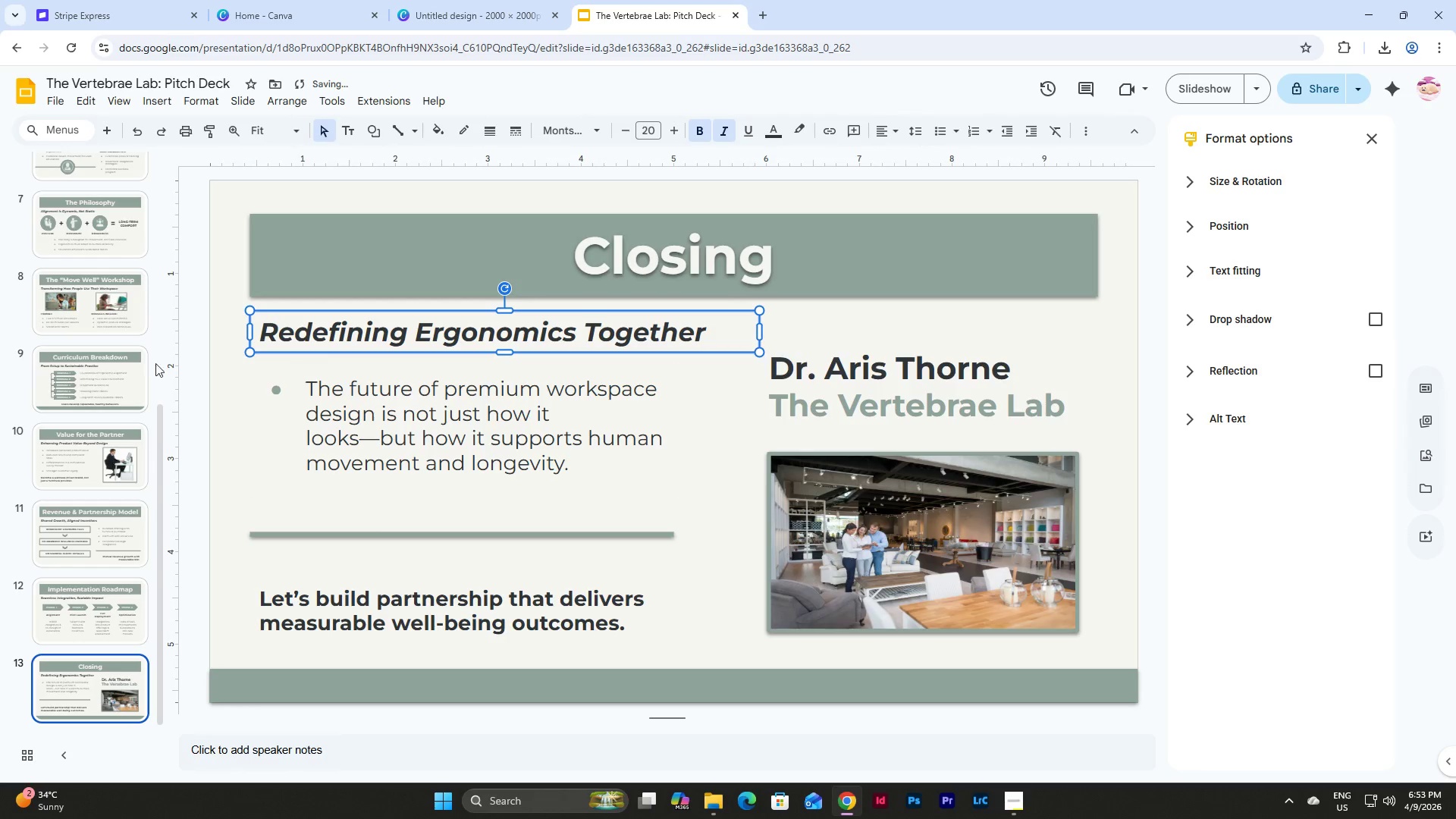 
scroll: coordinate [124, 361], scroll_direction: up, amount: 11.0
 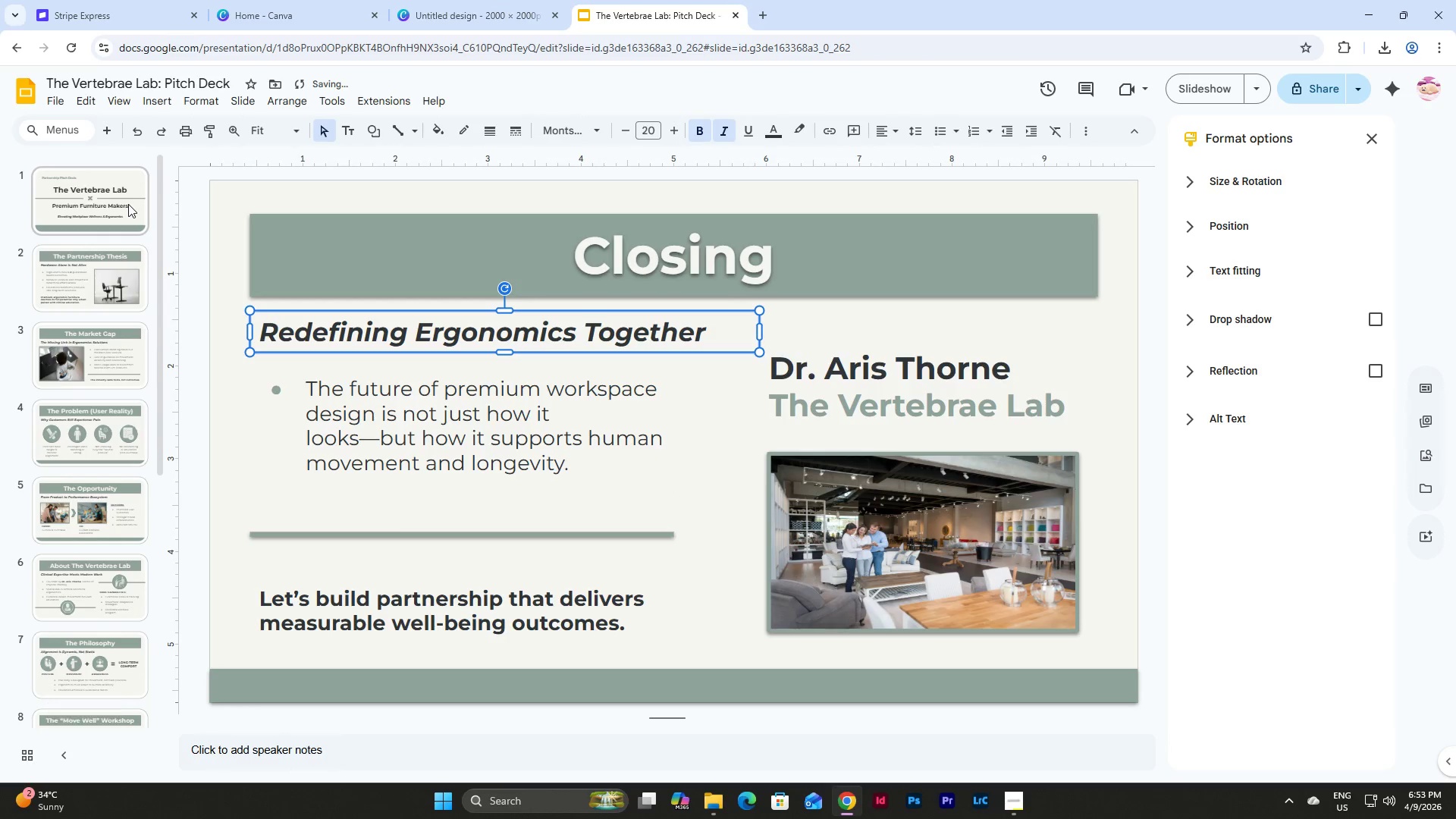 
left_click([128, 204])
 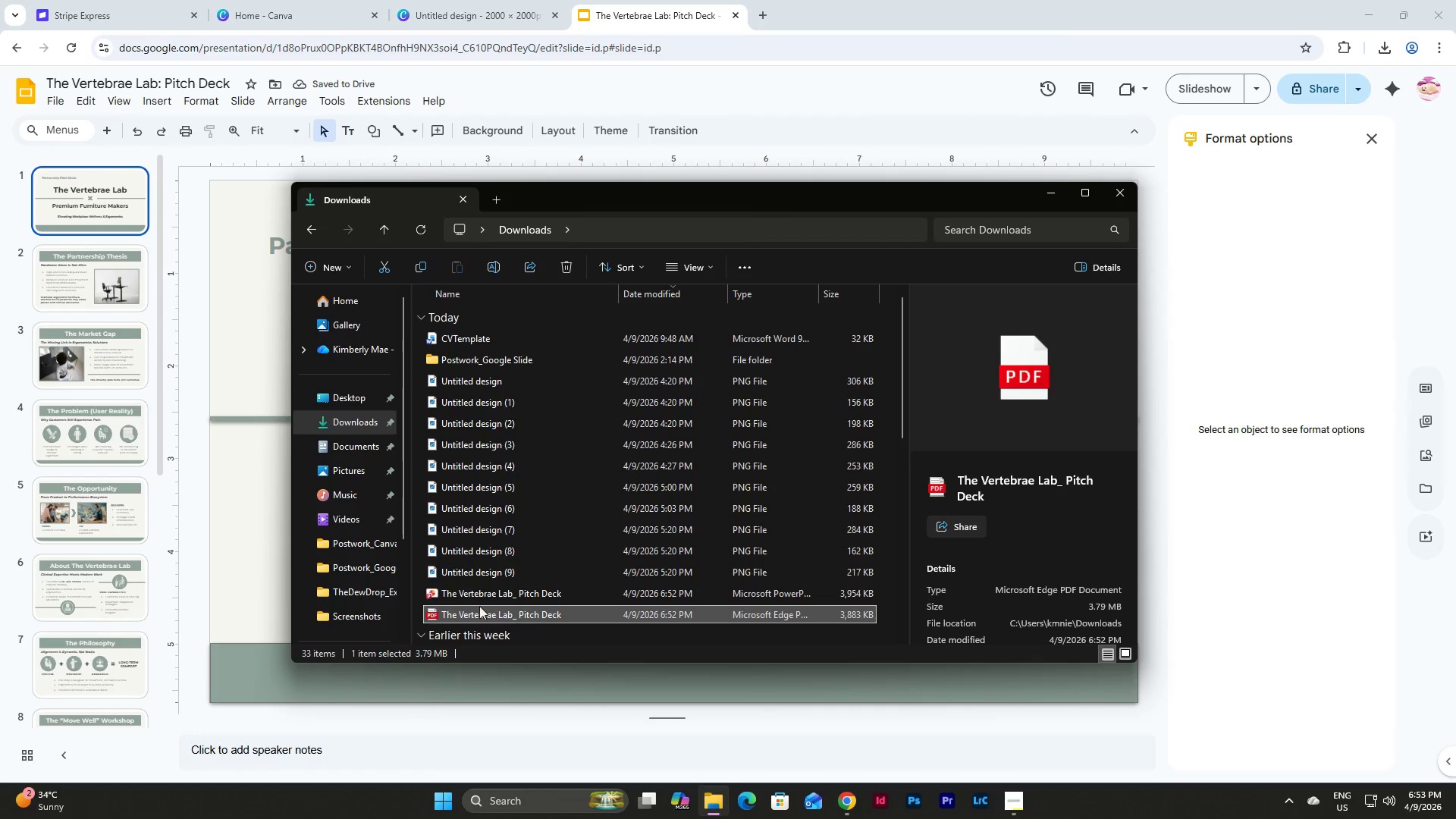 
left_click_drag(start_coordinate=[422, 591], to_coordinate=[486, 614])
 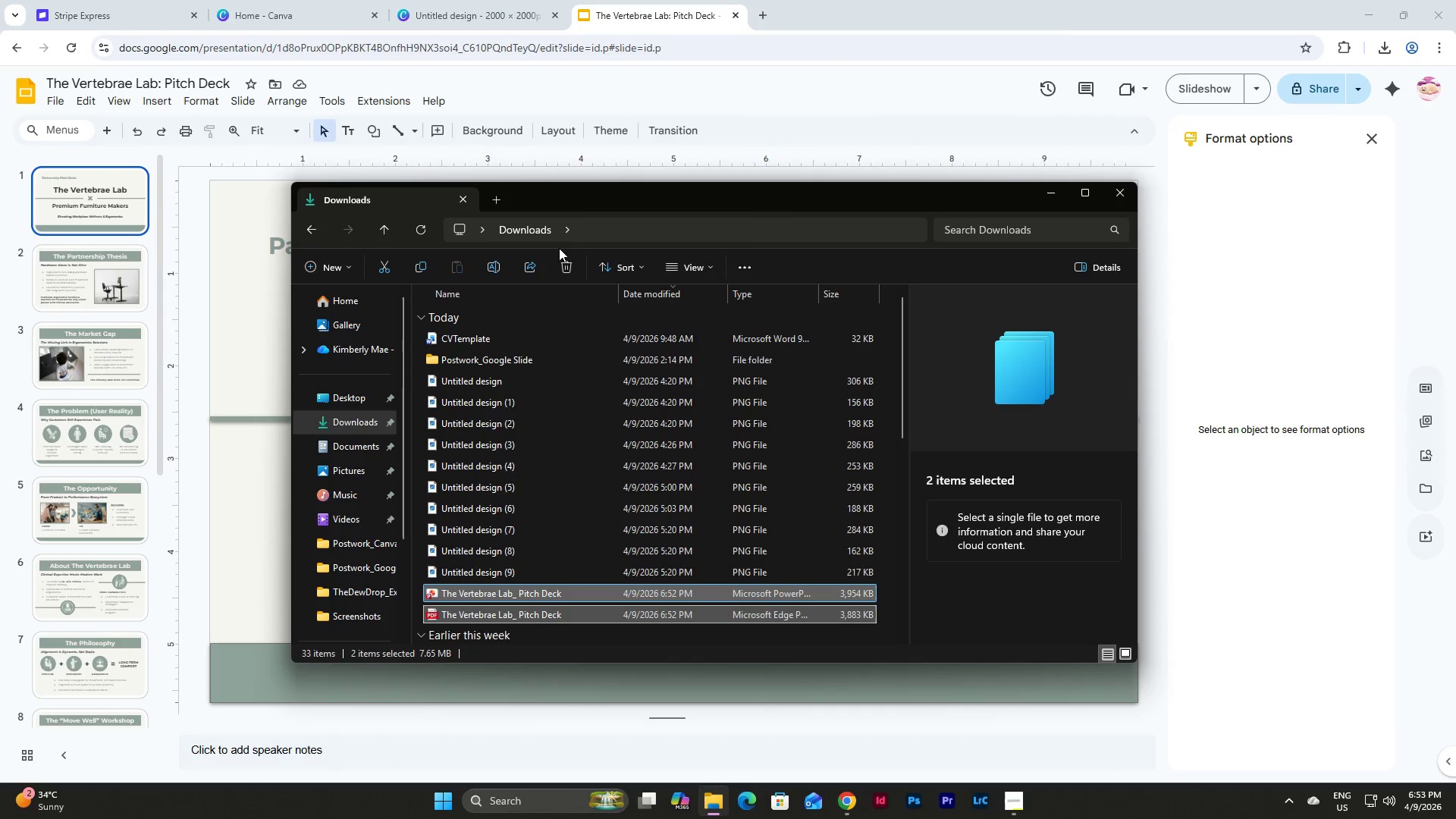 
left_click([567, 263])
 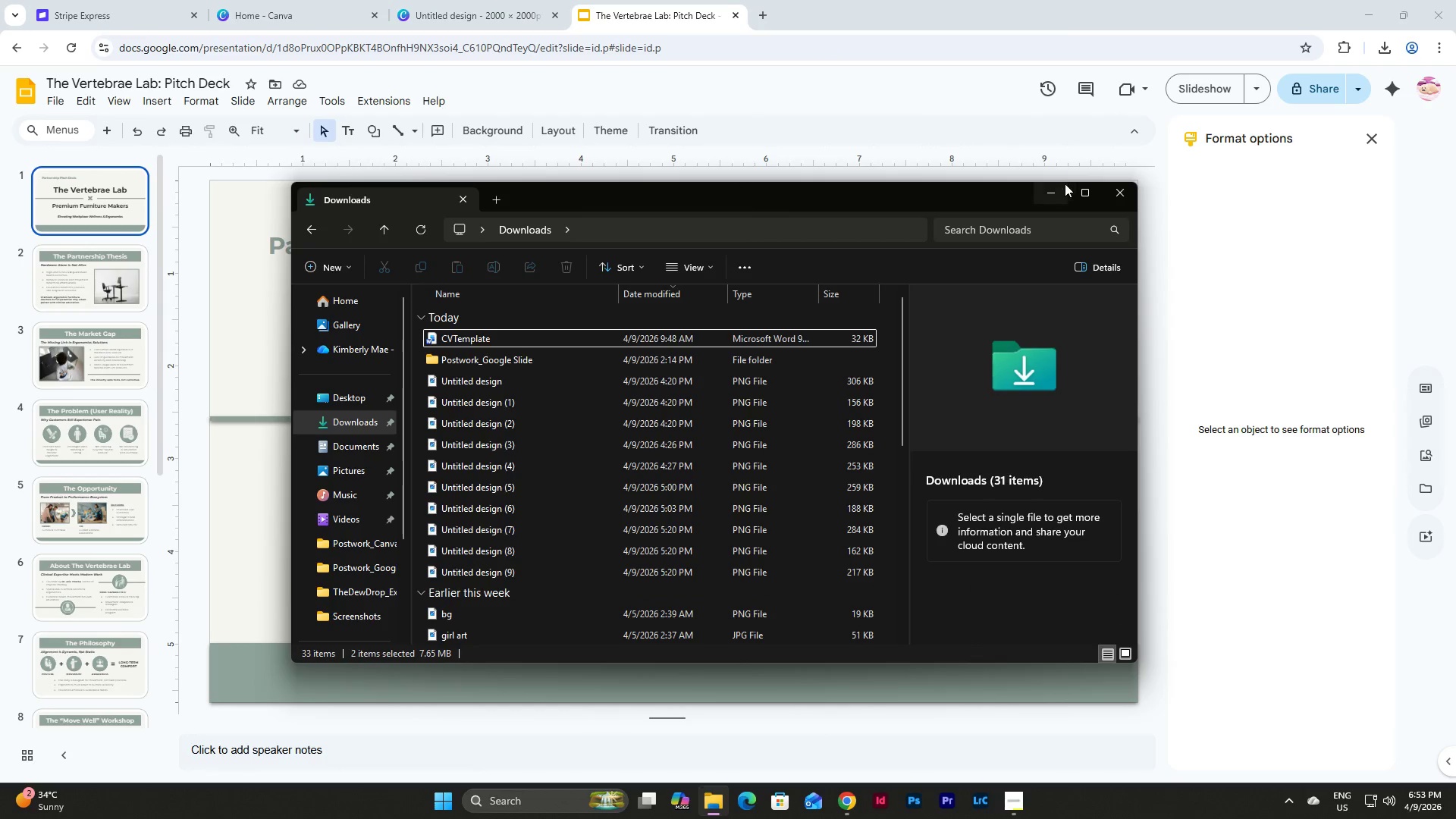 
left_click([1047, 193])
 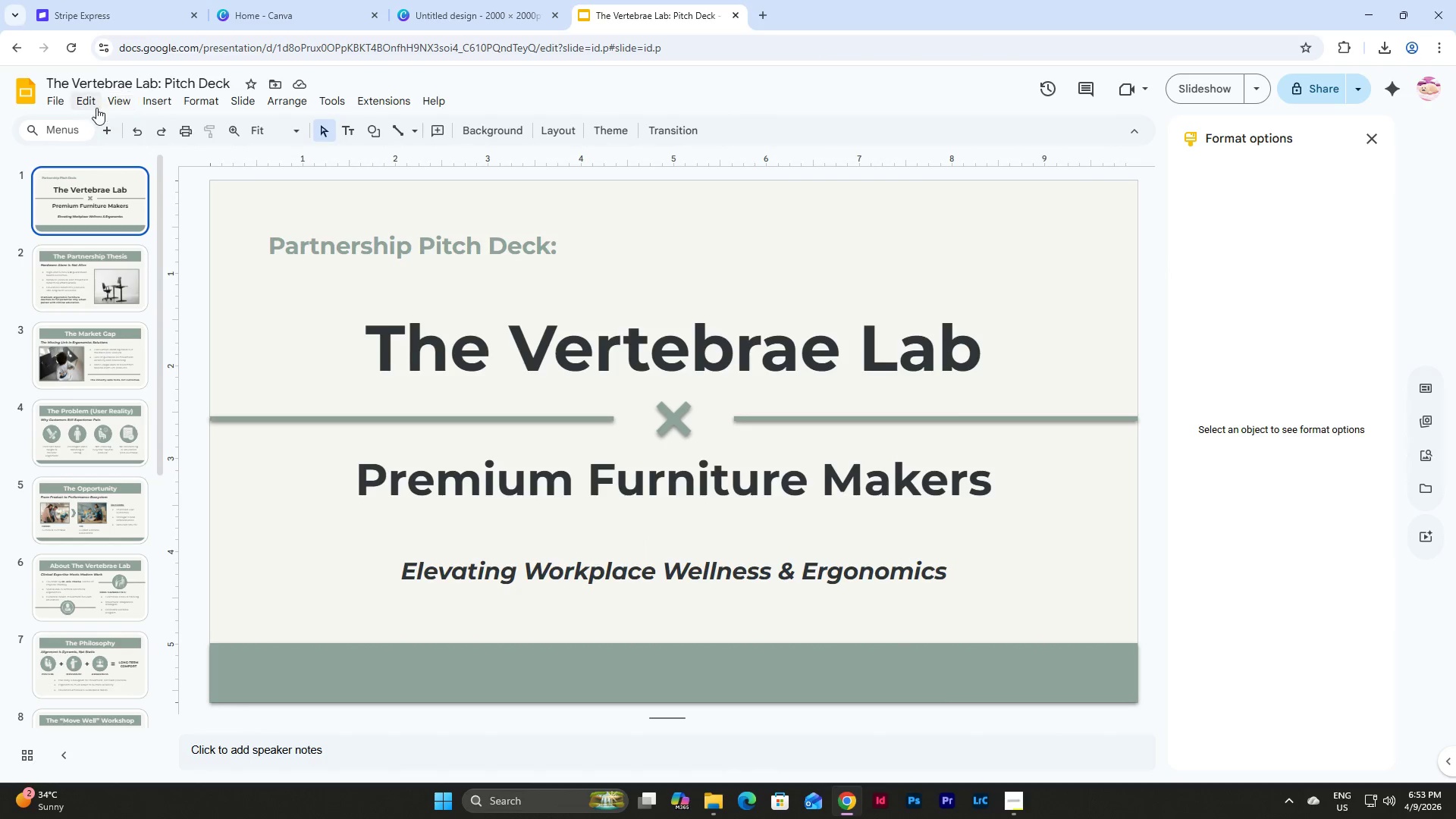 
left_click([56, 104])
 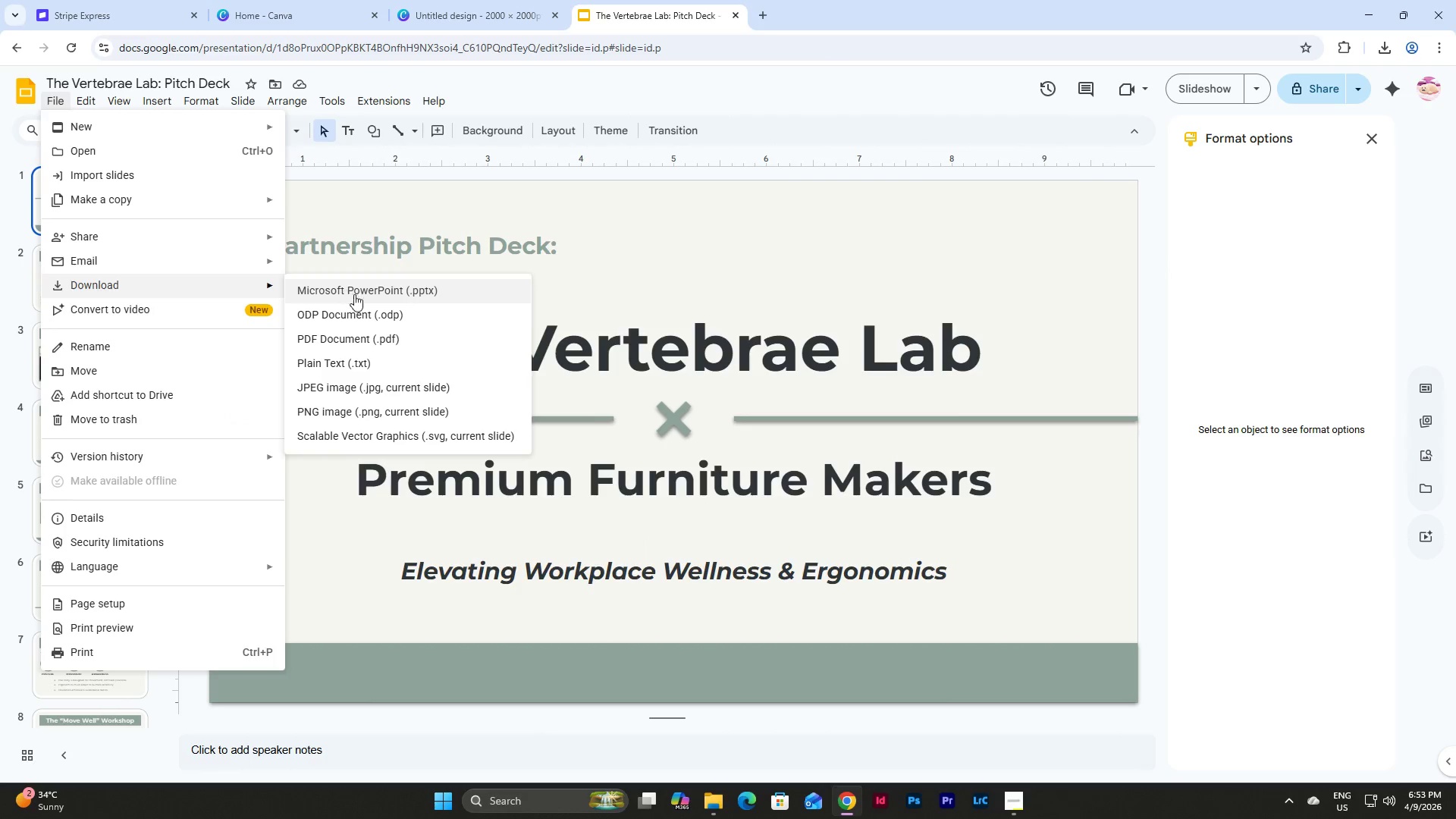 
left_click([350, 343])
 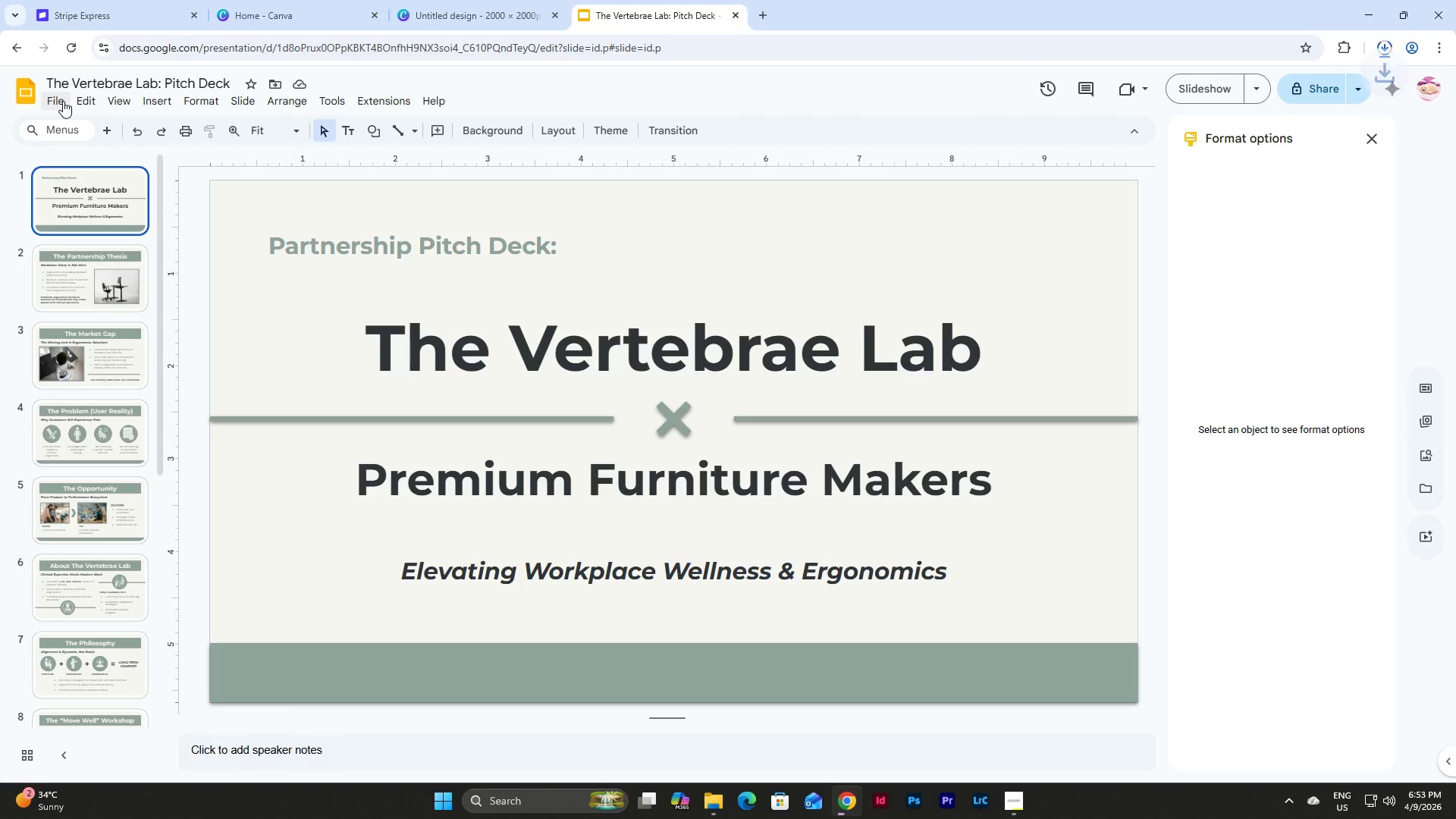 
left_click([63, 101])
 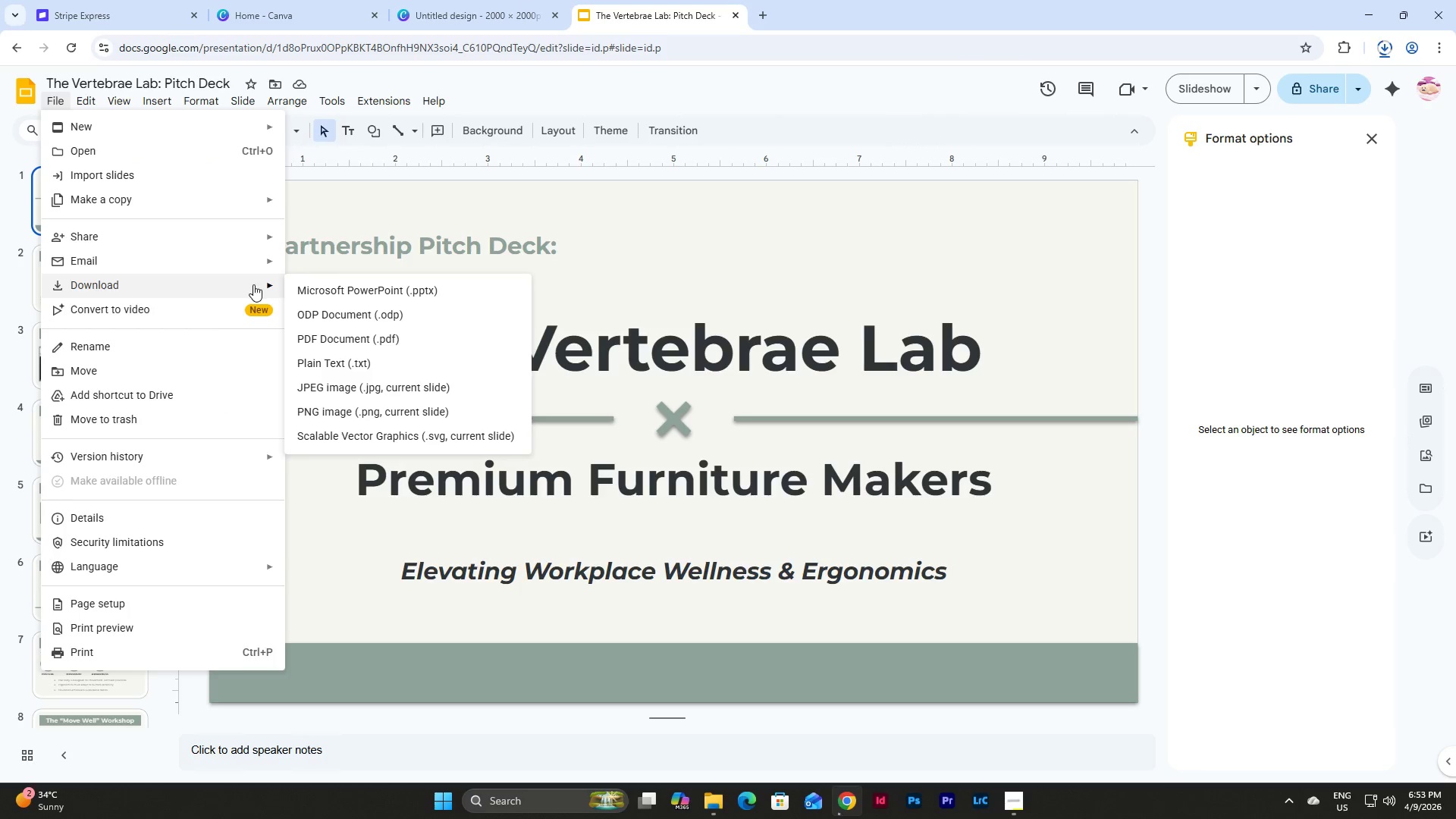 
left_click([311, 287])
 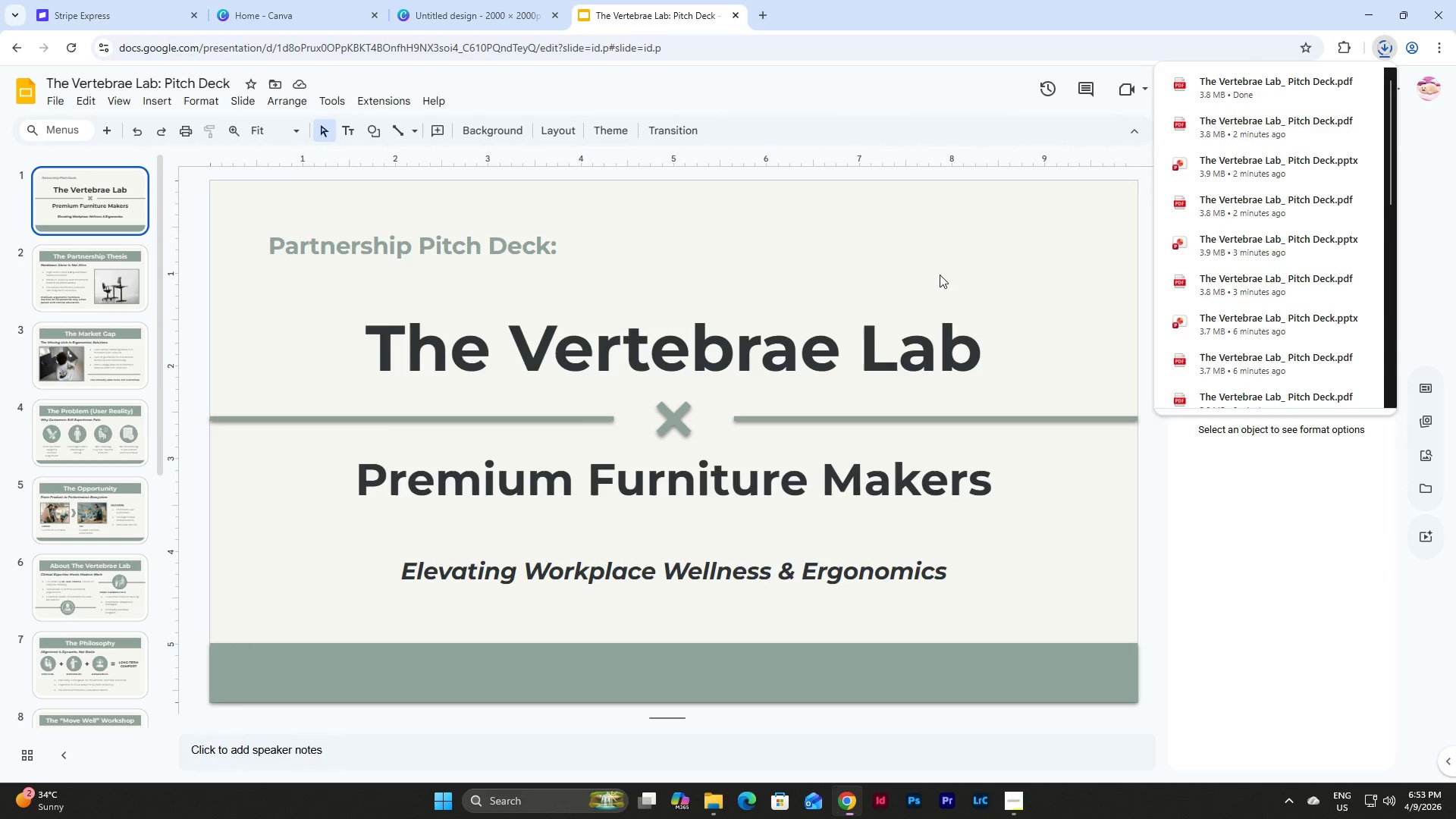 
wait(9.55)
 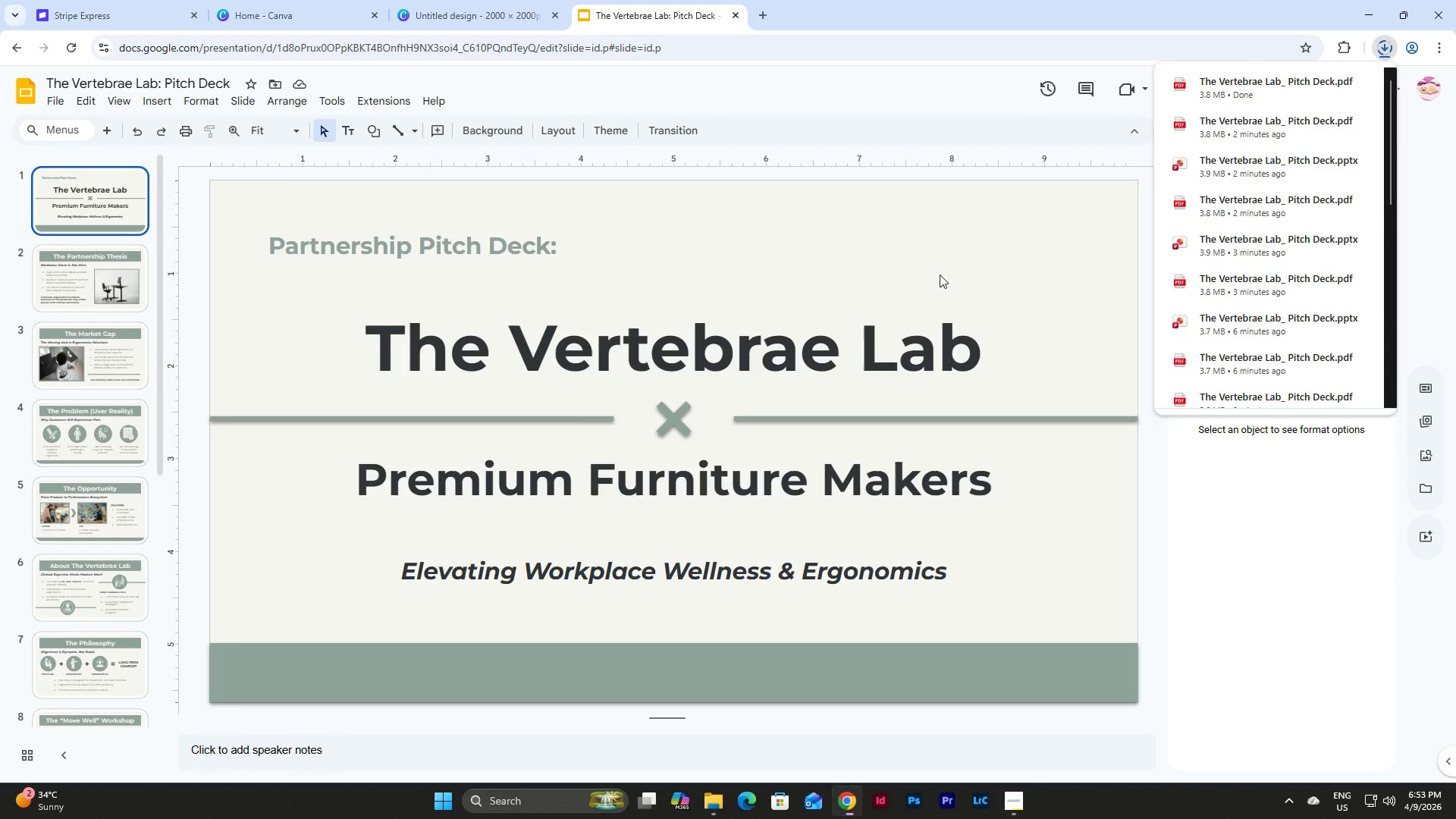 
left_click([713, 800])
 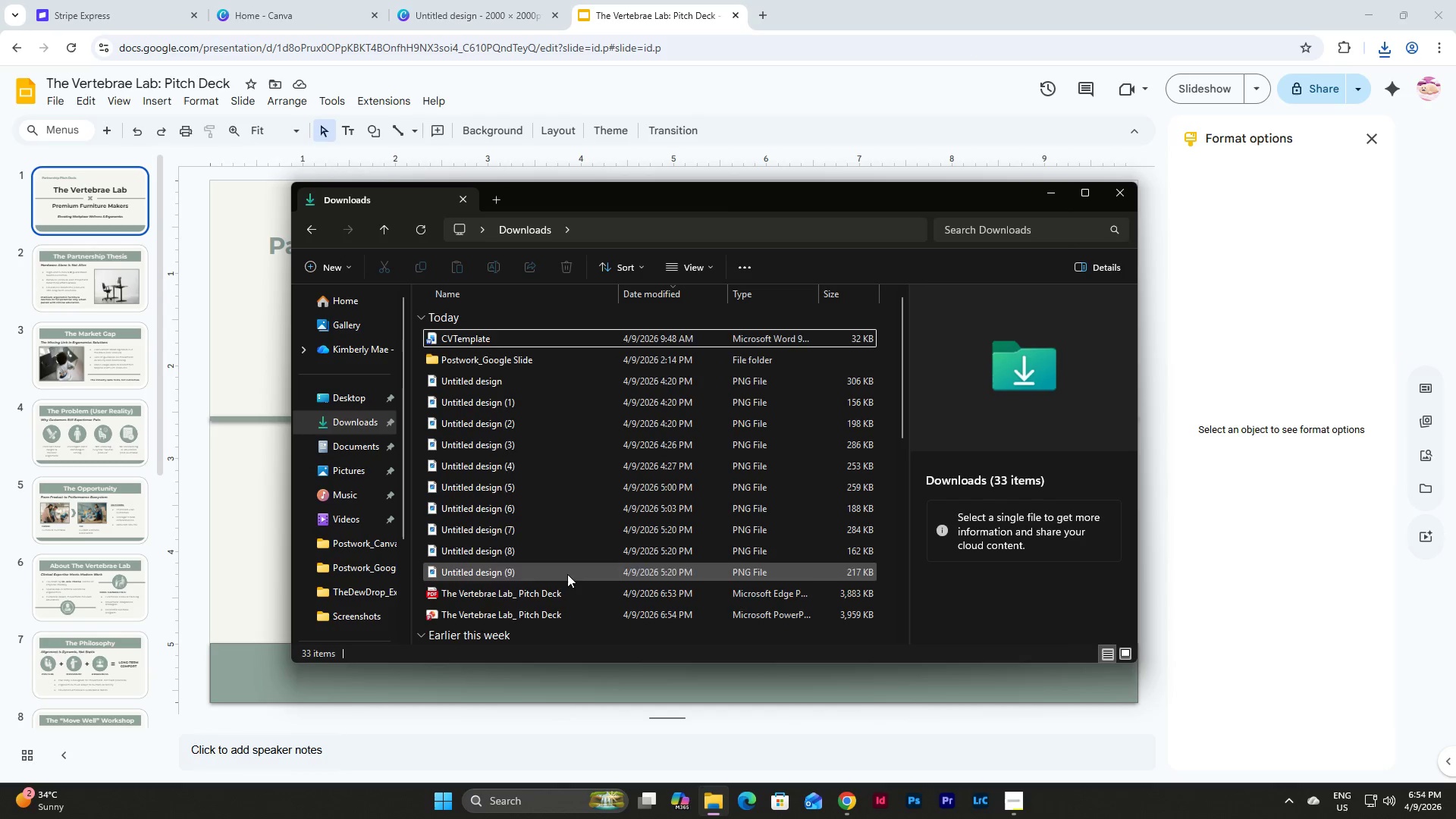 
left_click([563, 589])
 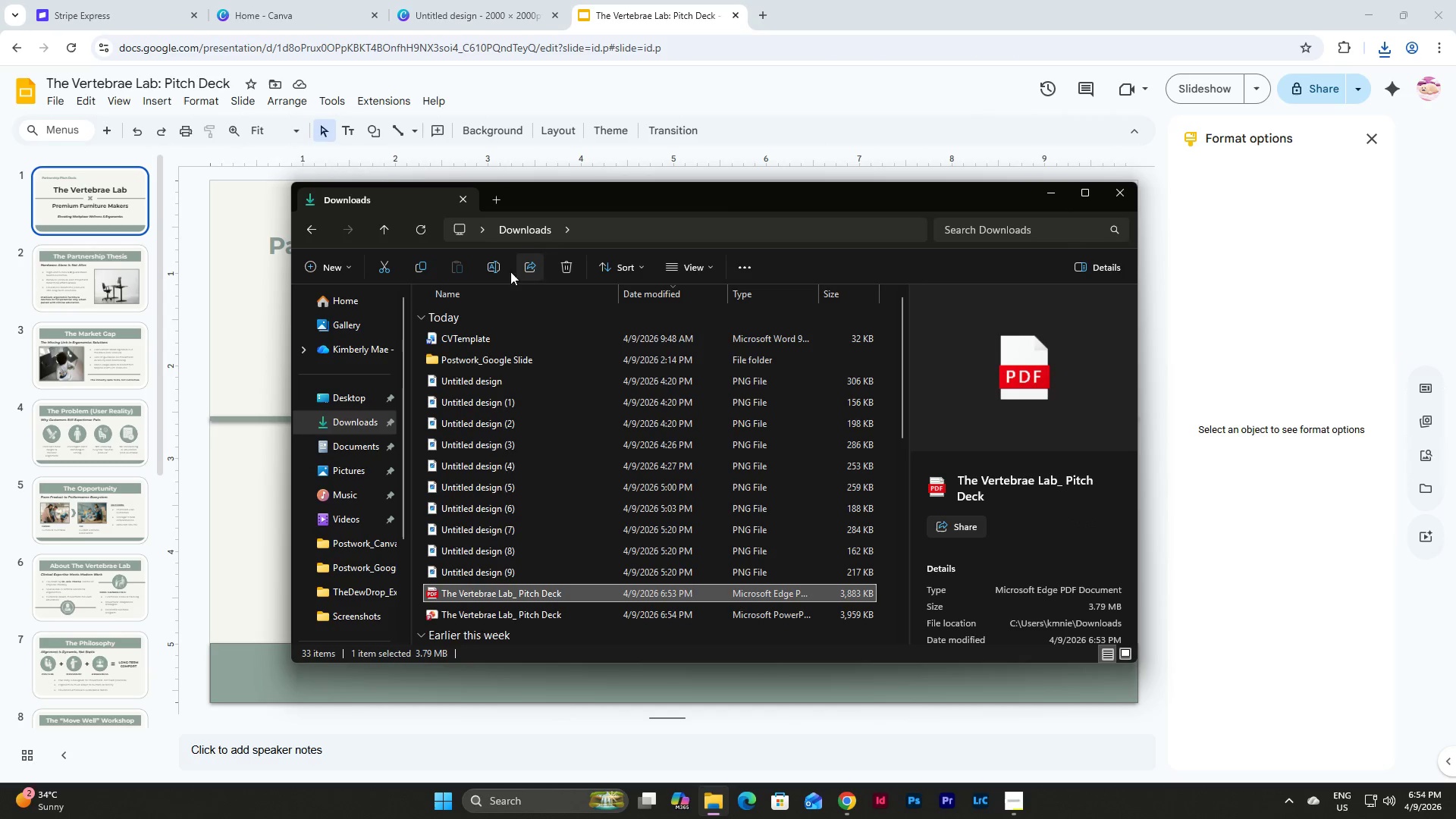 
left_click([489, 269])
 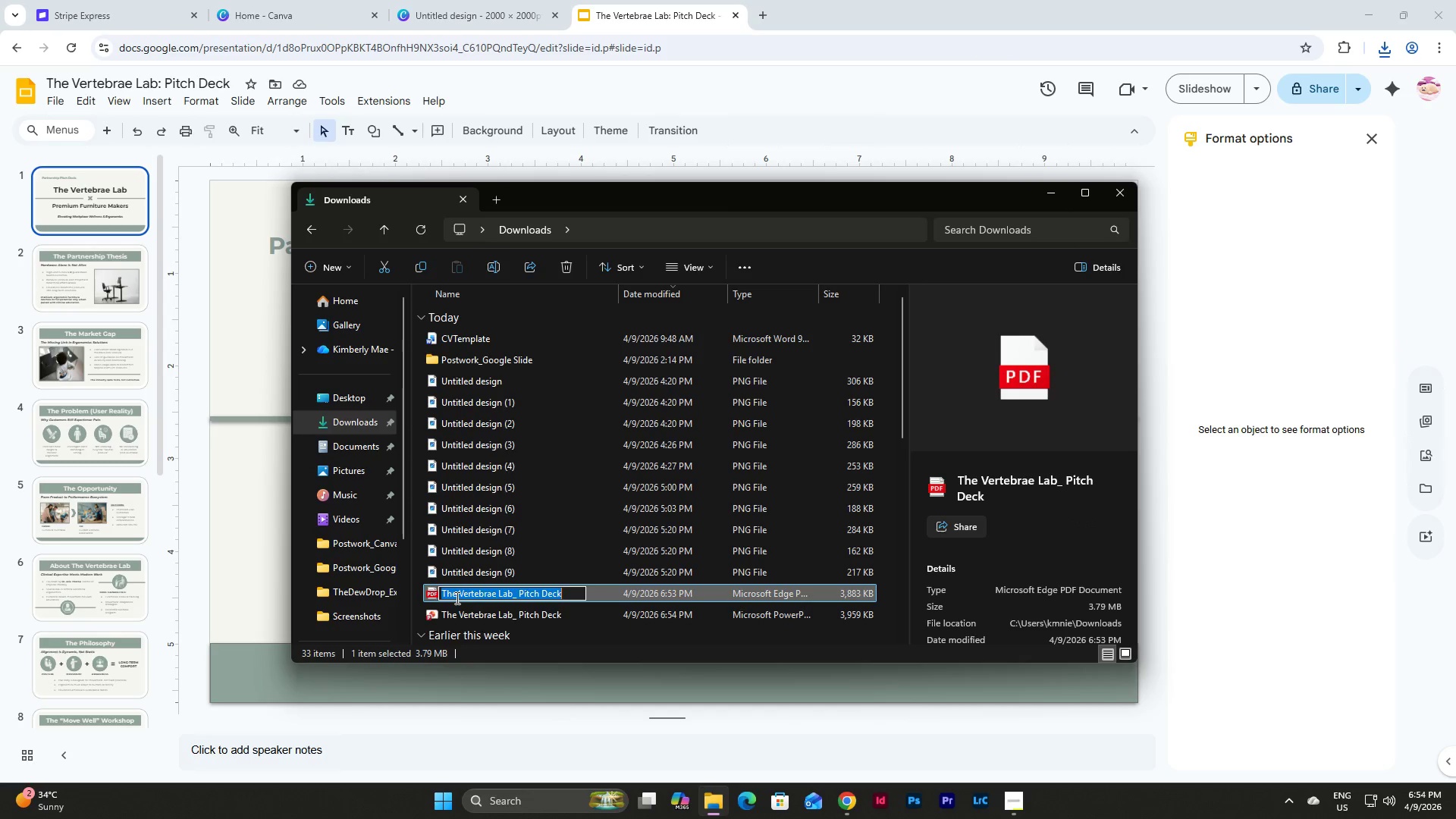 
left_click([460, 597])
 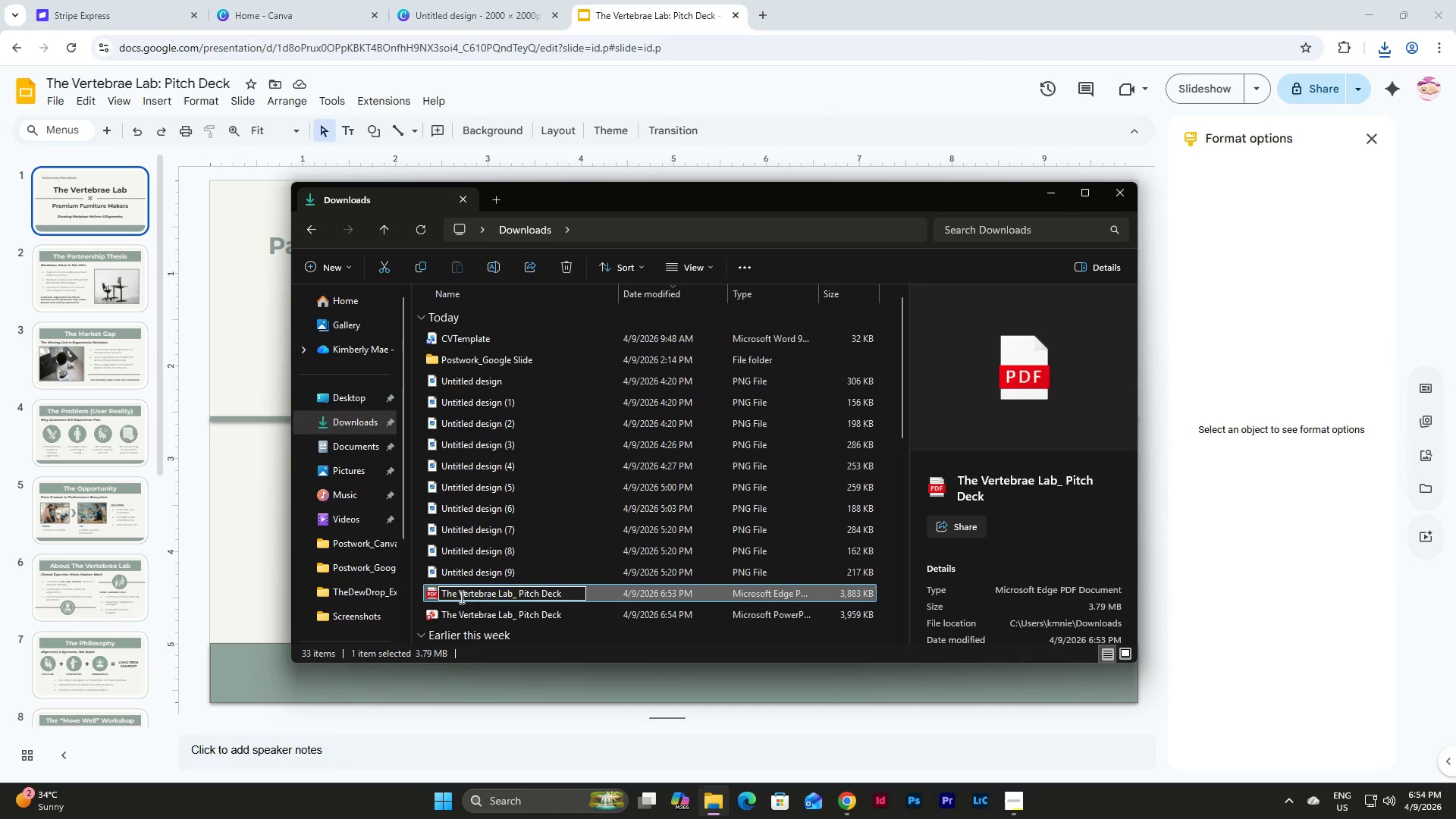 
key(Backspace)
 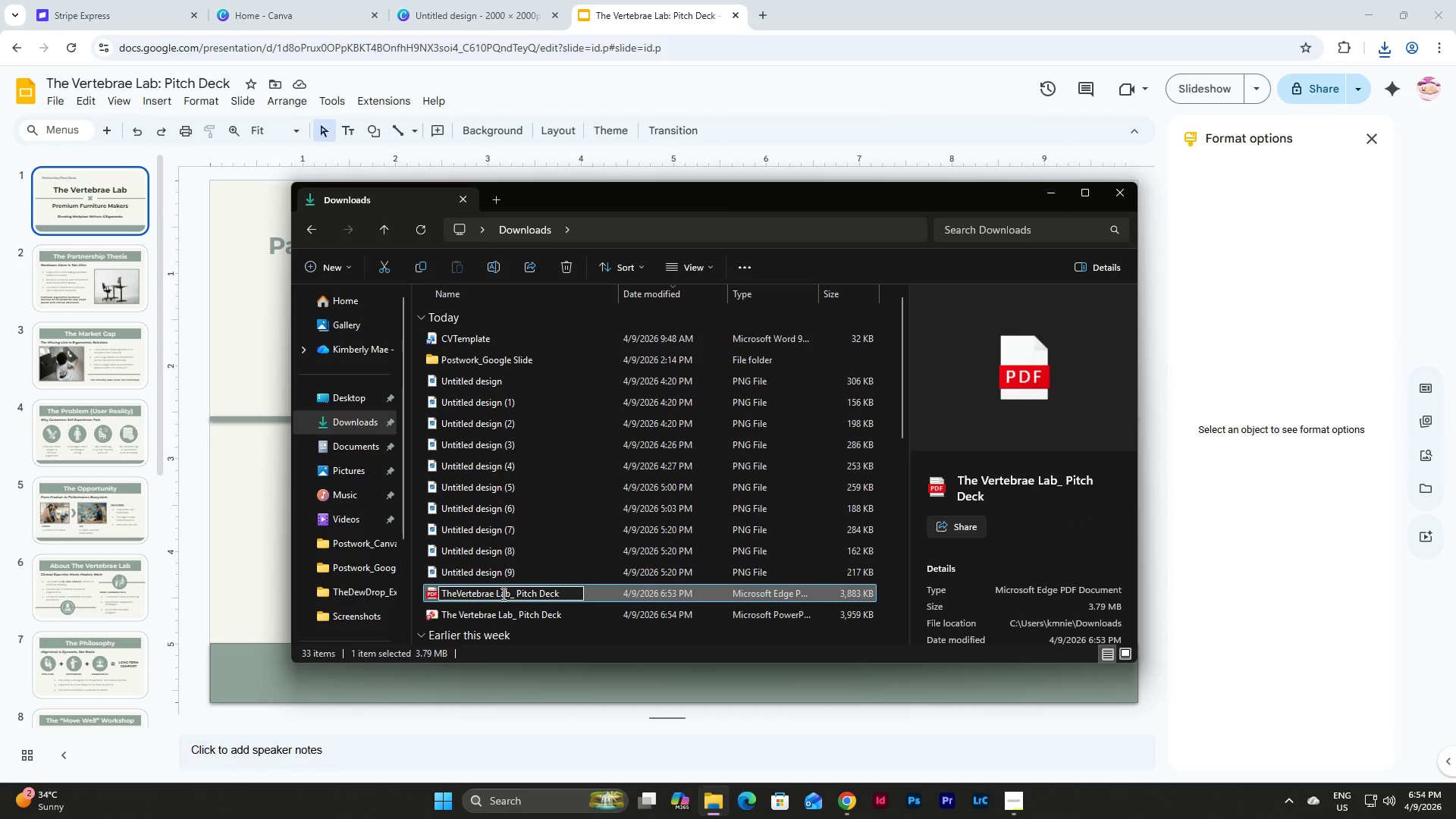 
left_click([496, 592])
 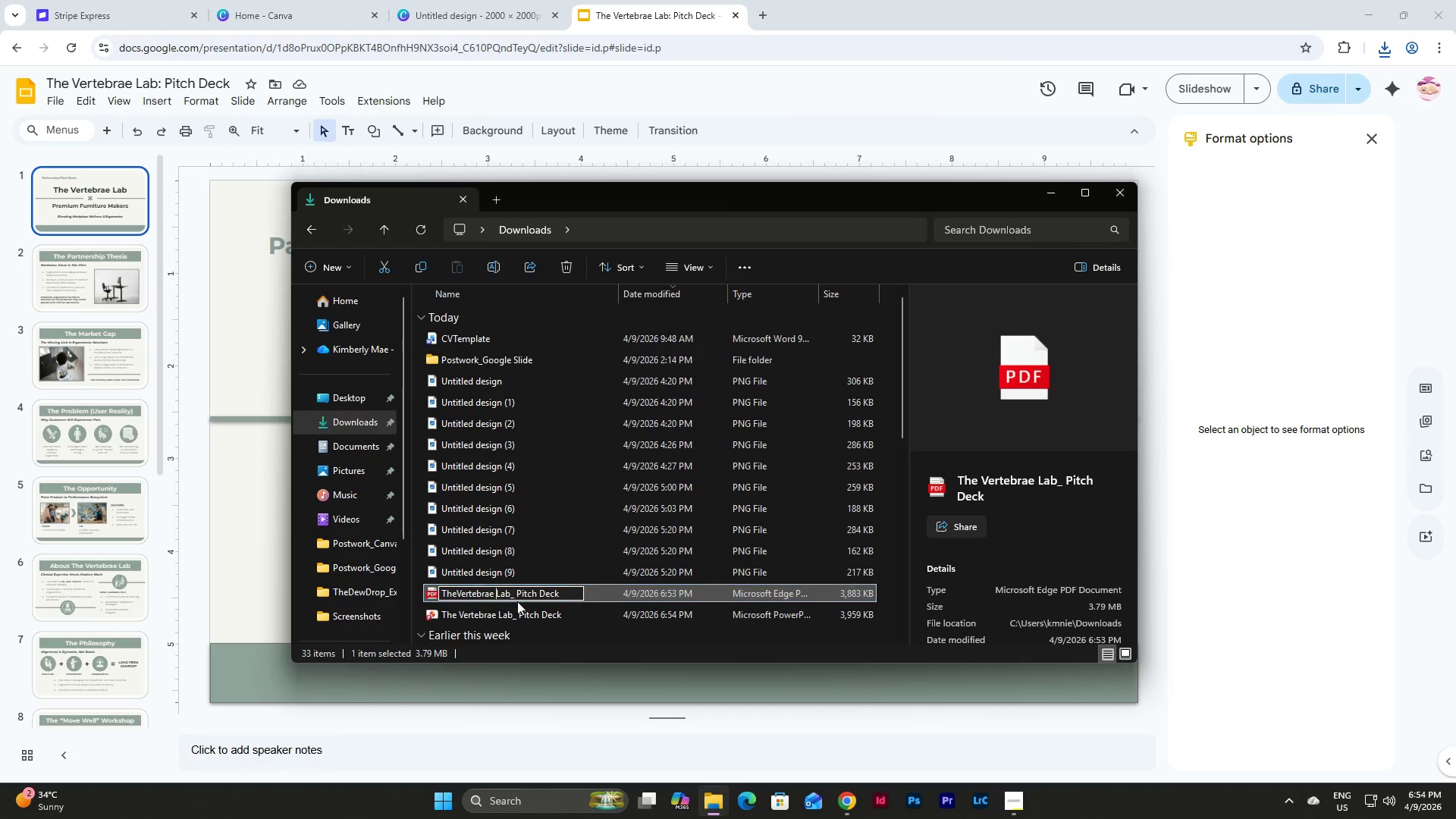 
key(Backspace)